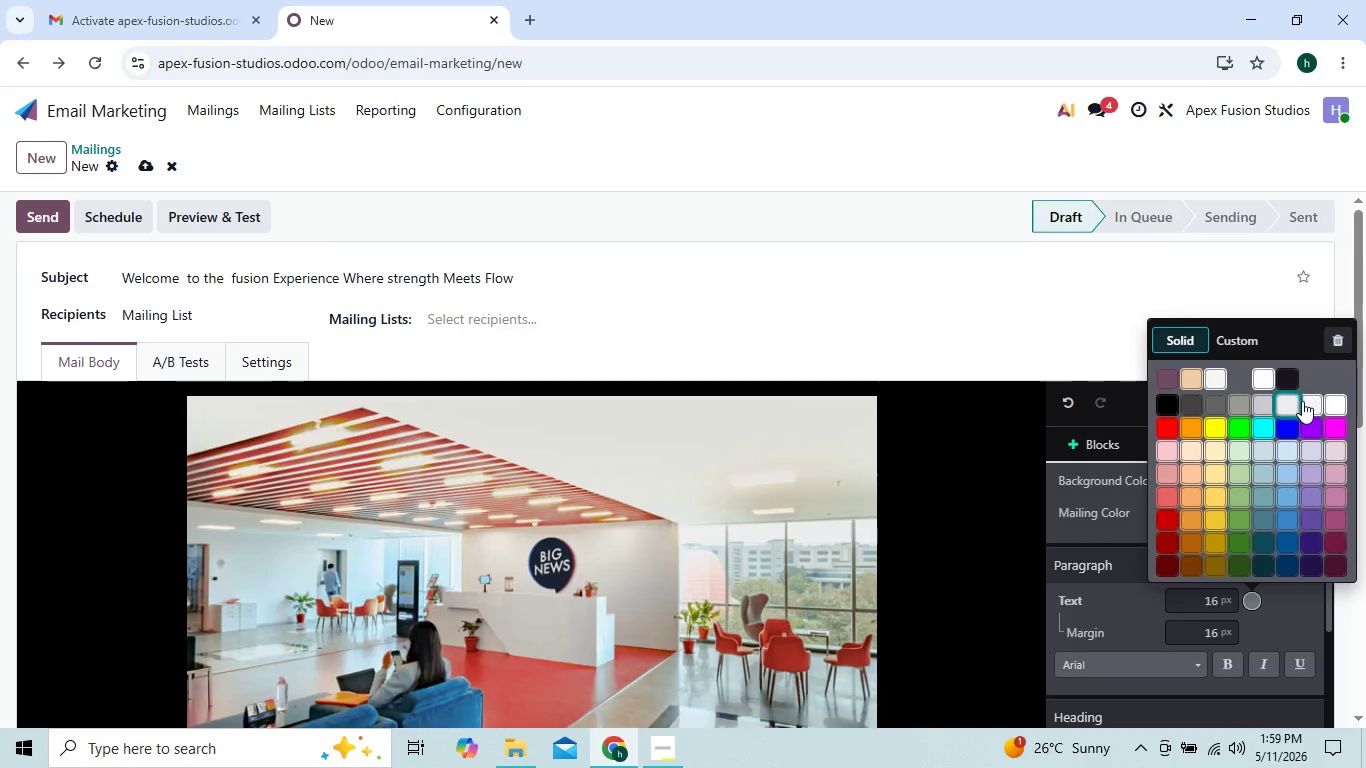 
left_click([1303, 401])
 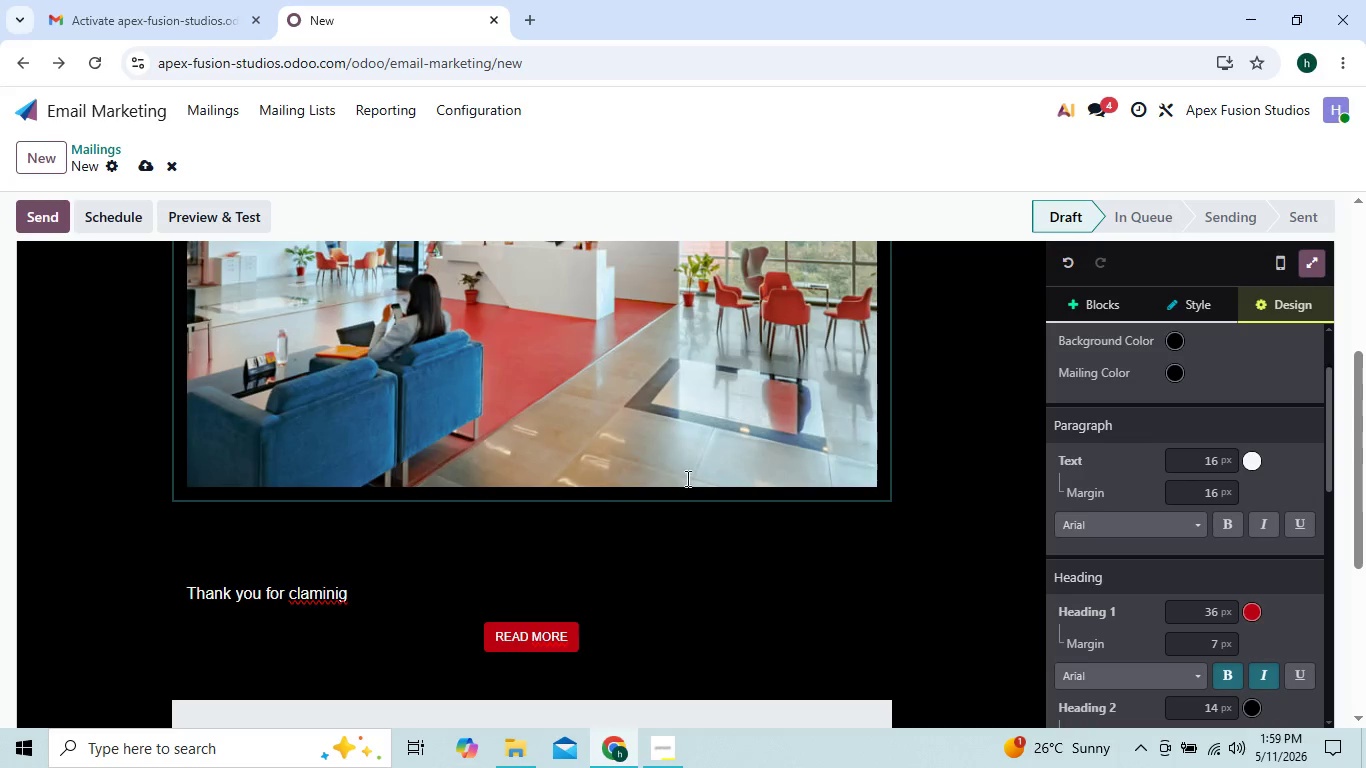 
left_click([278, 561])
 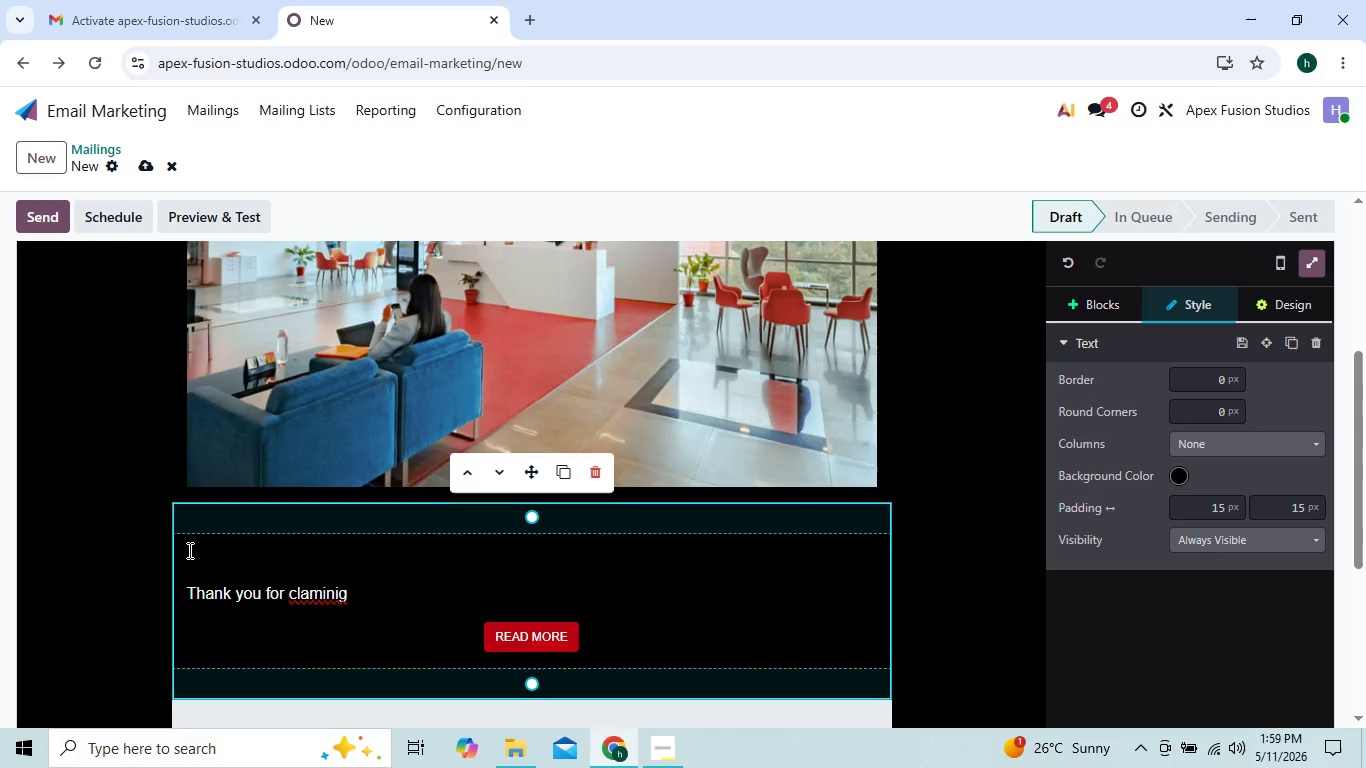 
left_click_drag(start_coordinate=[188, 550], to_coordinate=[291, 554])
 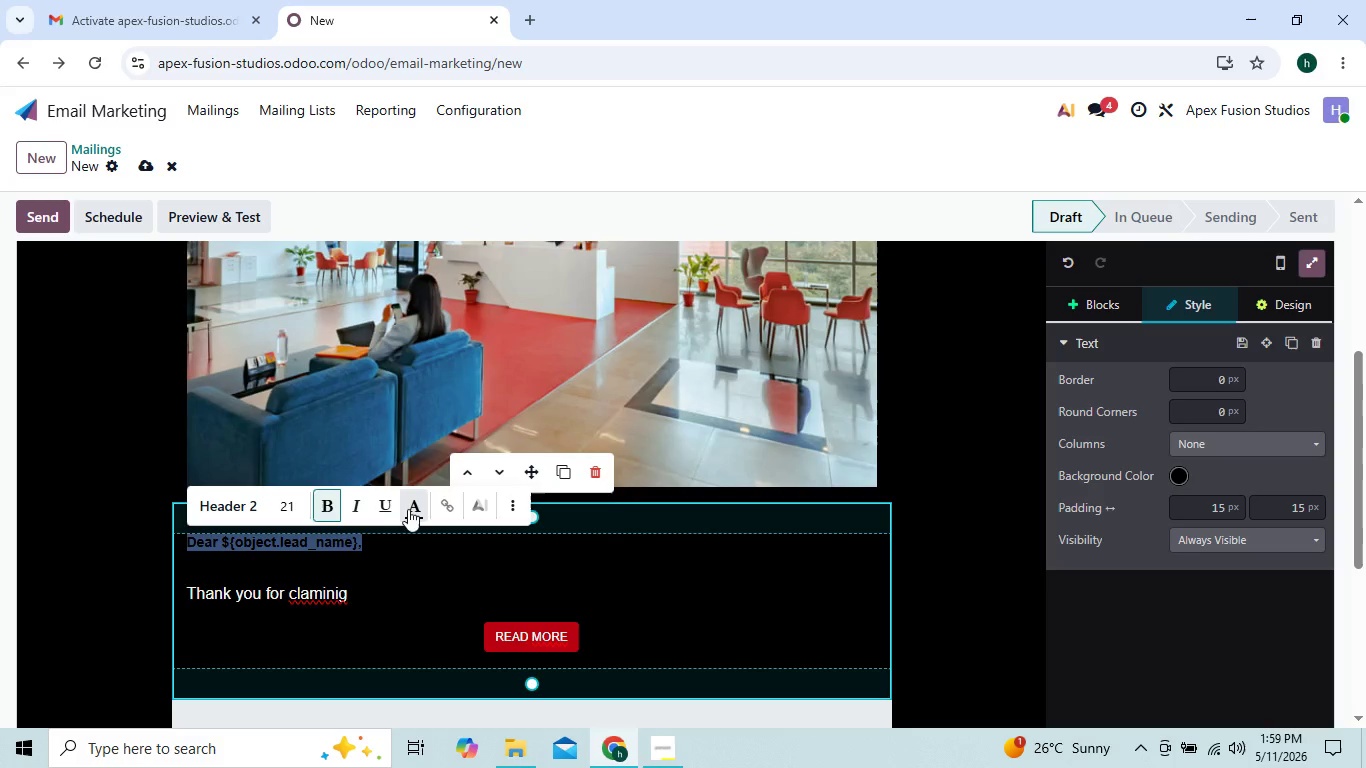 
left_click([408, 509])
 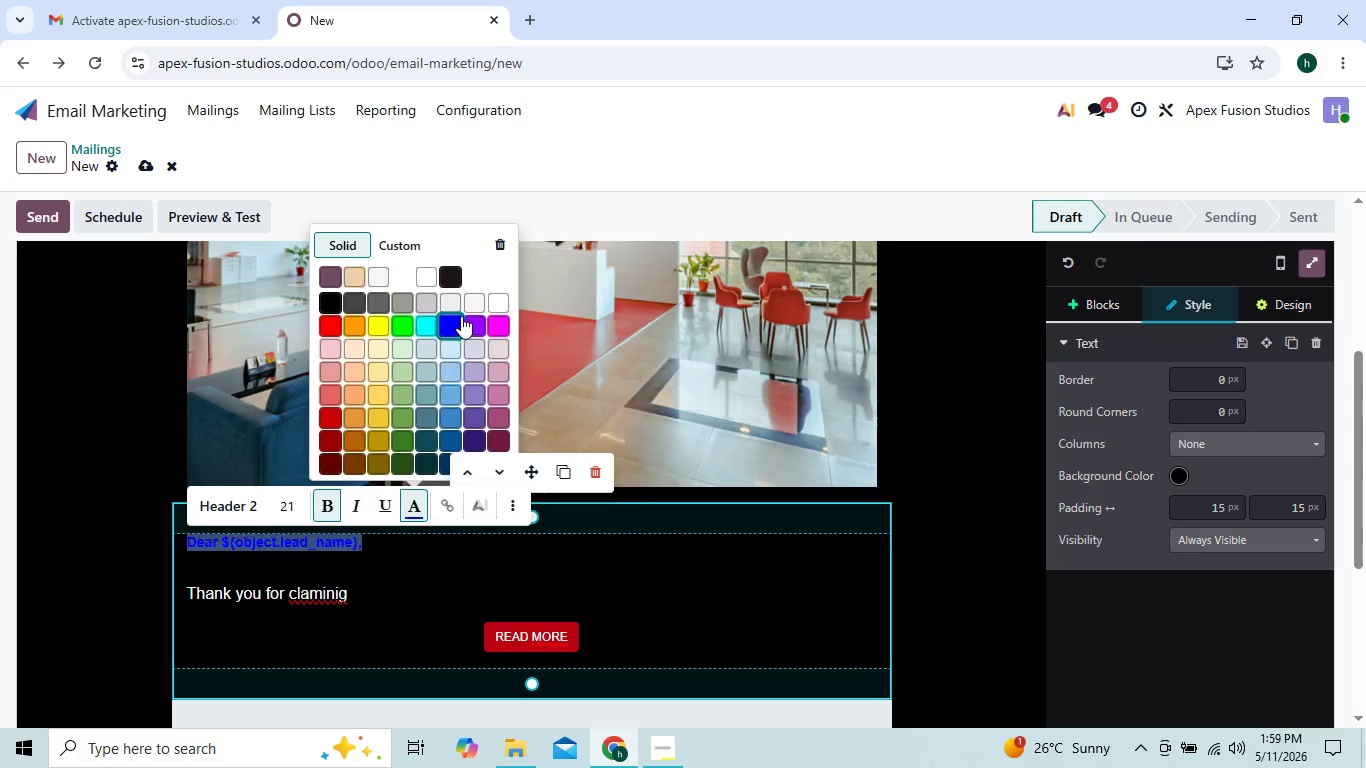 
left_click([480, 299])
 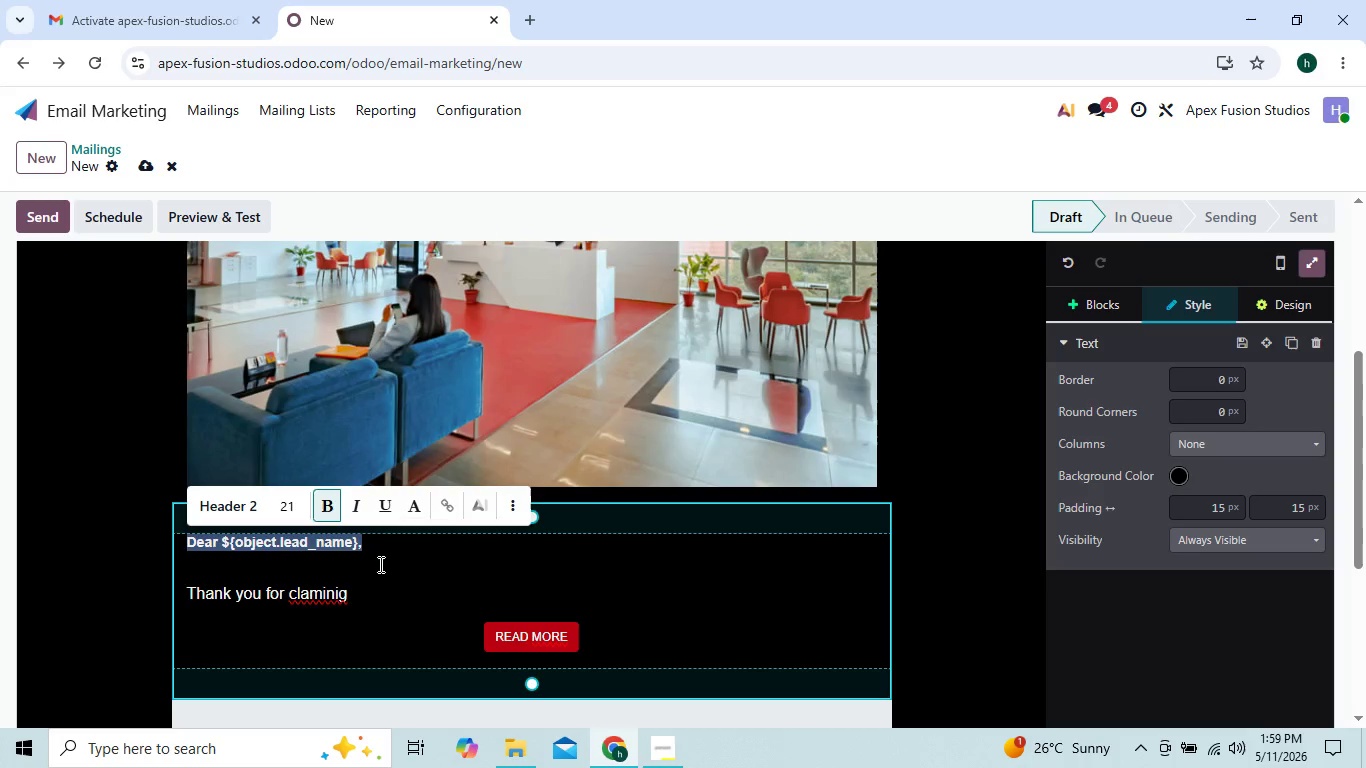 
left_click([375, 577])
 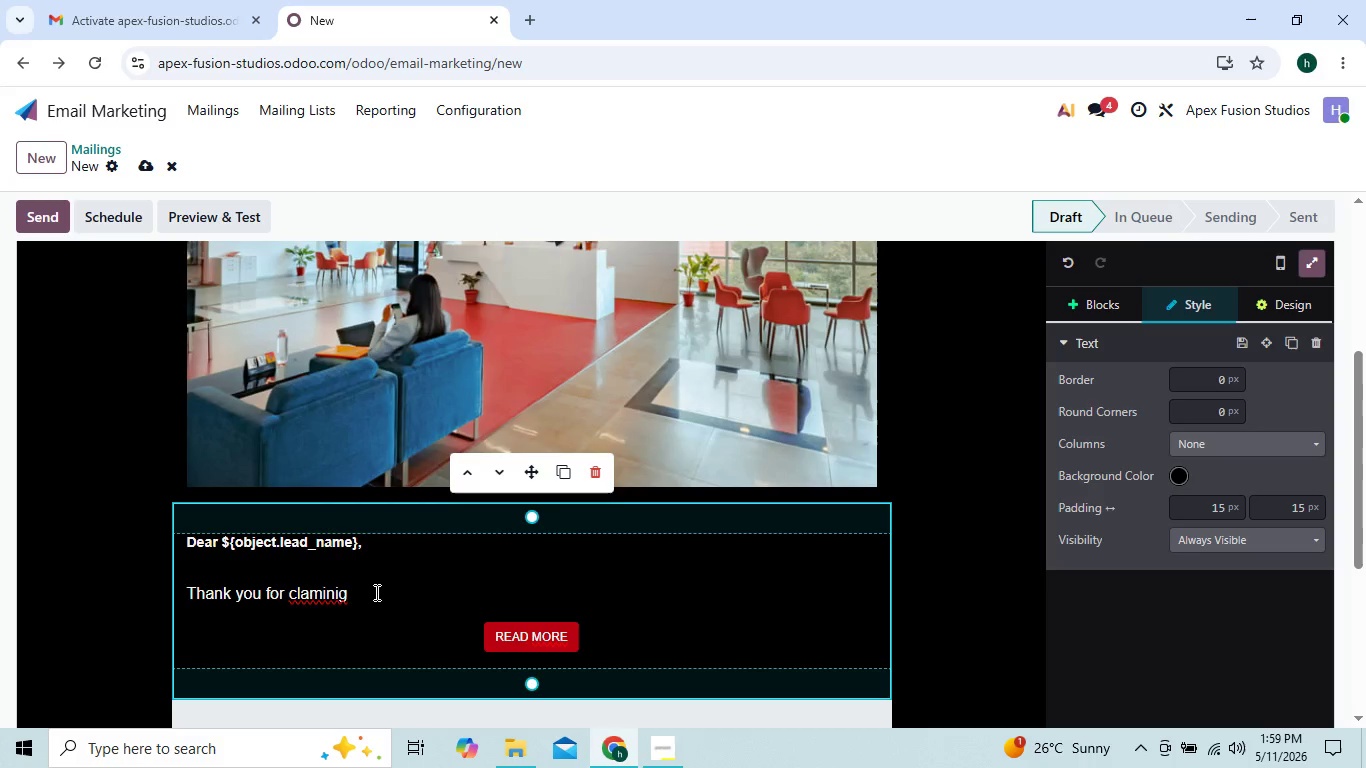 
left_click([375, 594])
 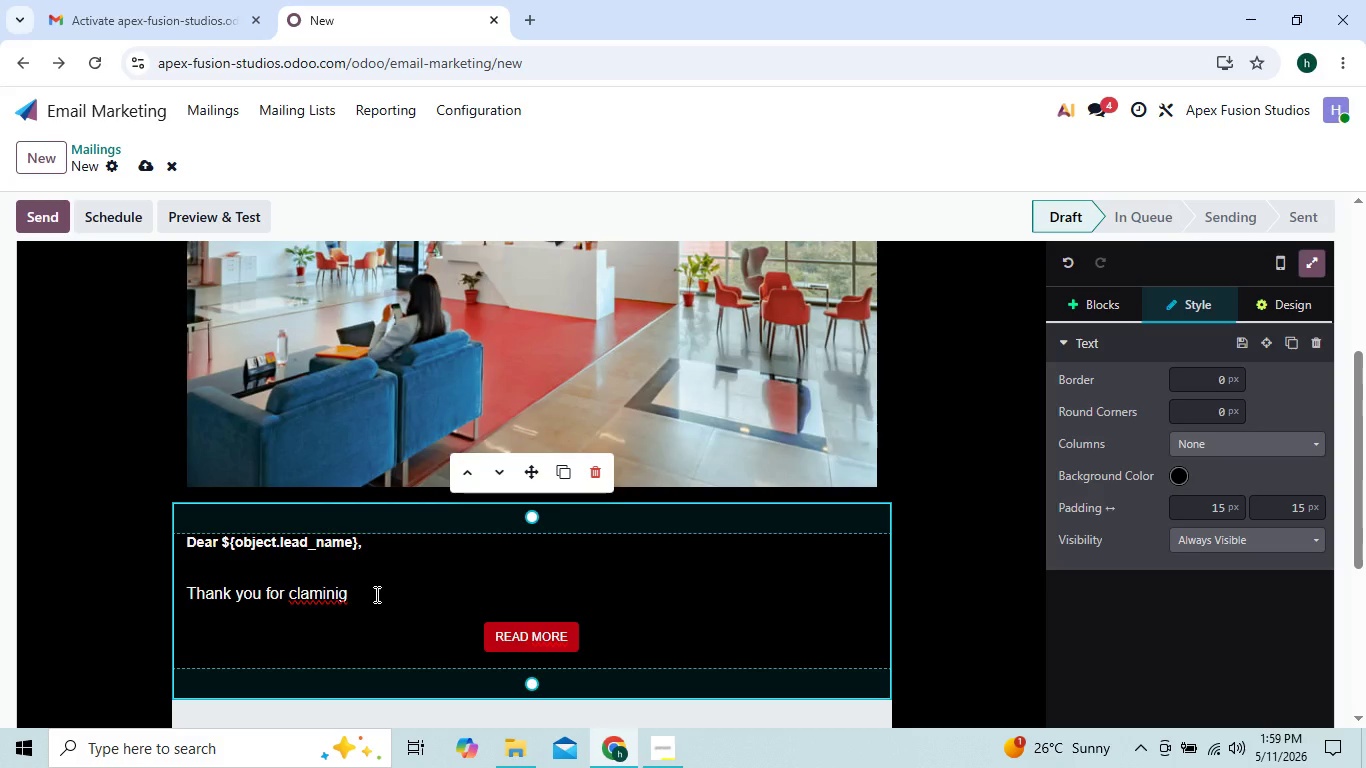 
key(ArrowLeft)
 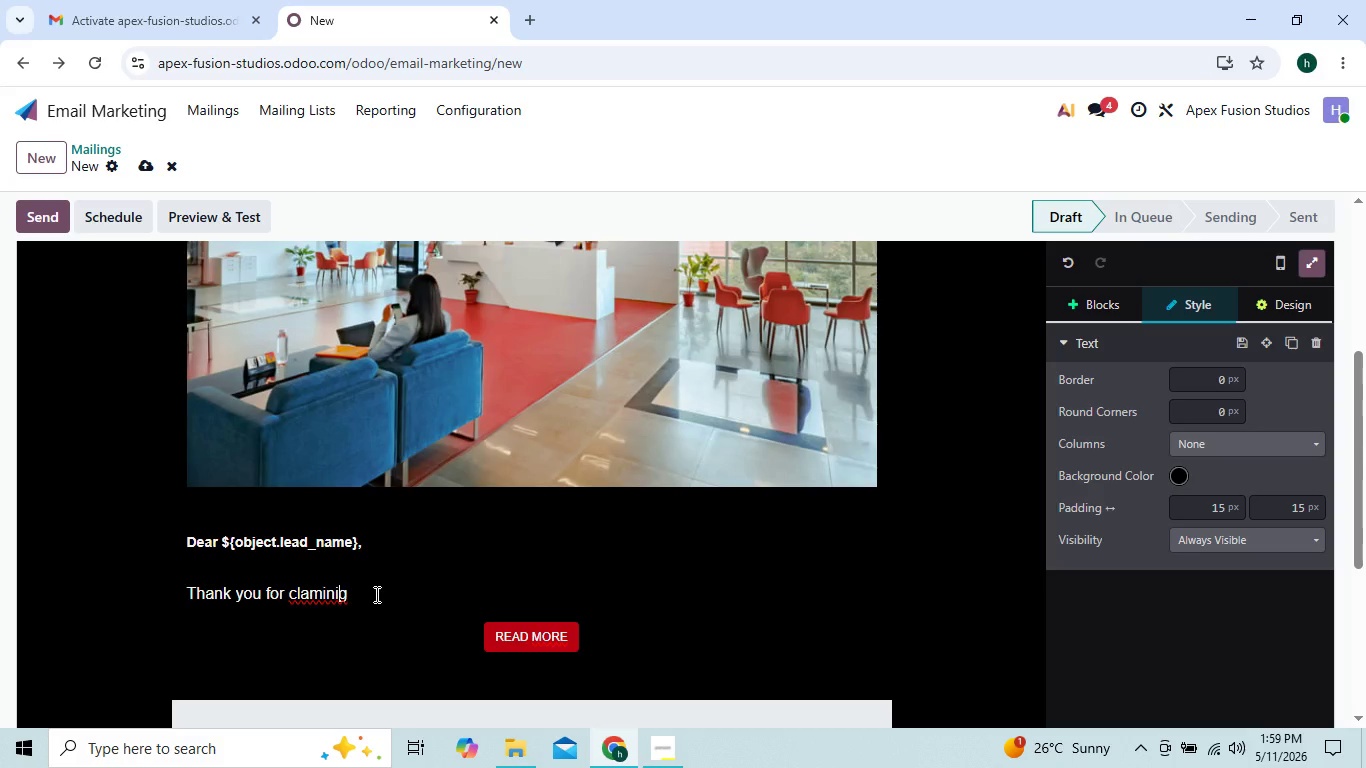 
key(ArrowRight)
 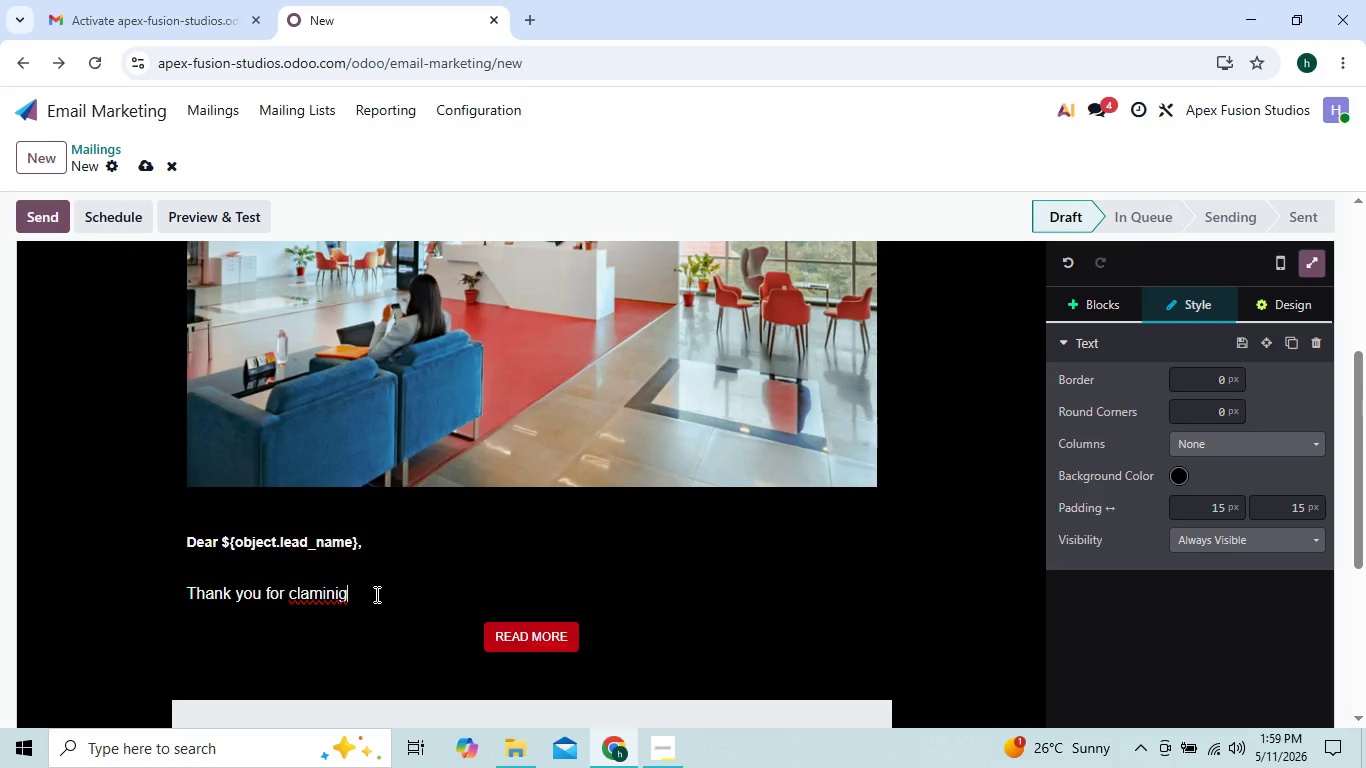 
key(Backspace)
key(Backspace)
key(Backspace)
key(Backspace)
key(Backspace)
type(iming your t)
key(Backspace)
type(Trial Pass with Apex Fusion Studio,)
key(Backspace)
type(s.)
 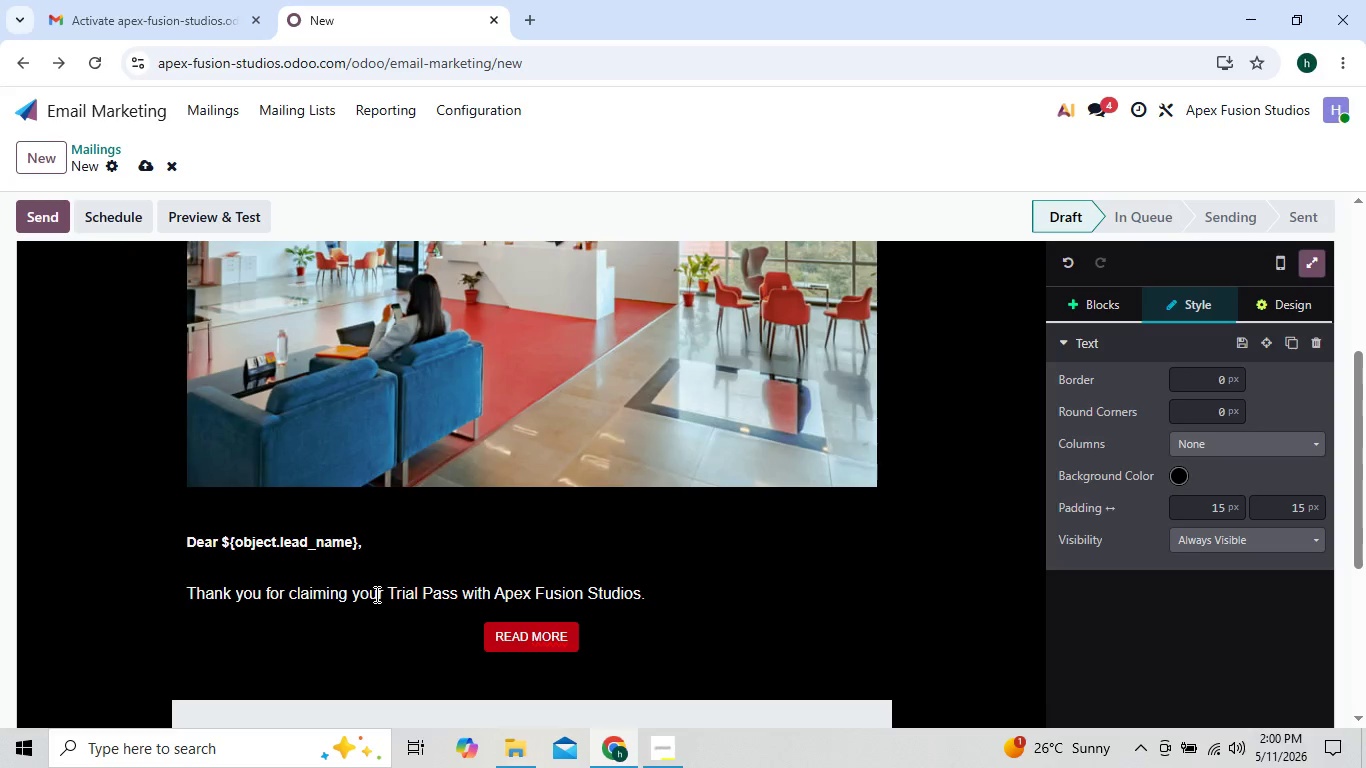 
key(Enter)
 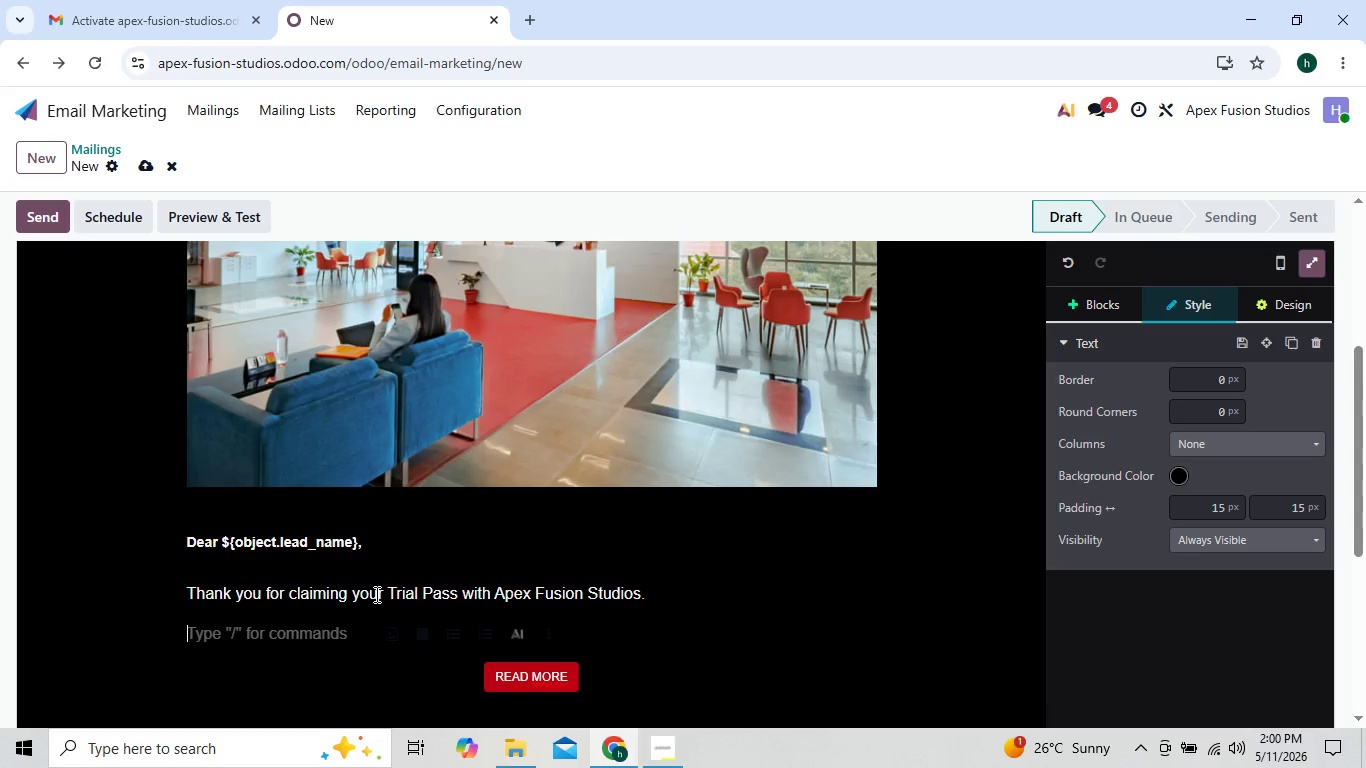 
type(Whether your F)
key(Backspace)
type(first strp)
key(Backspace)
key(Backspace)
type(rp)
key(Backspace)
key(Backspace)
type(ep into our studio)
 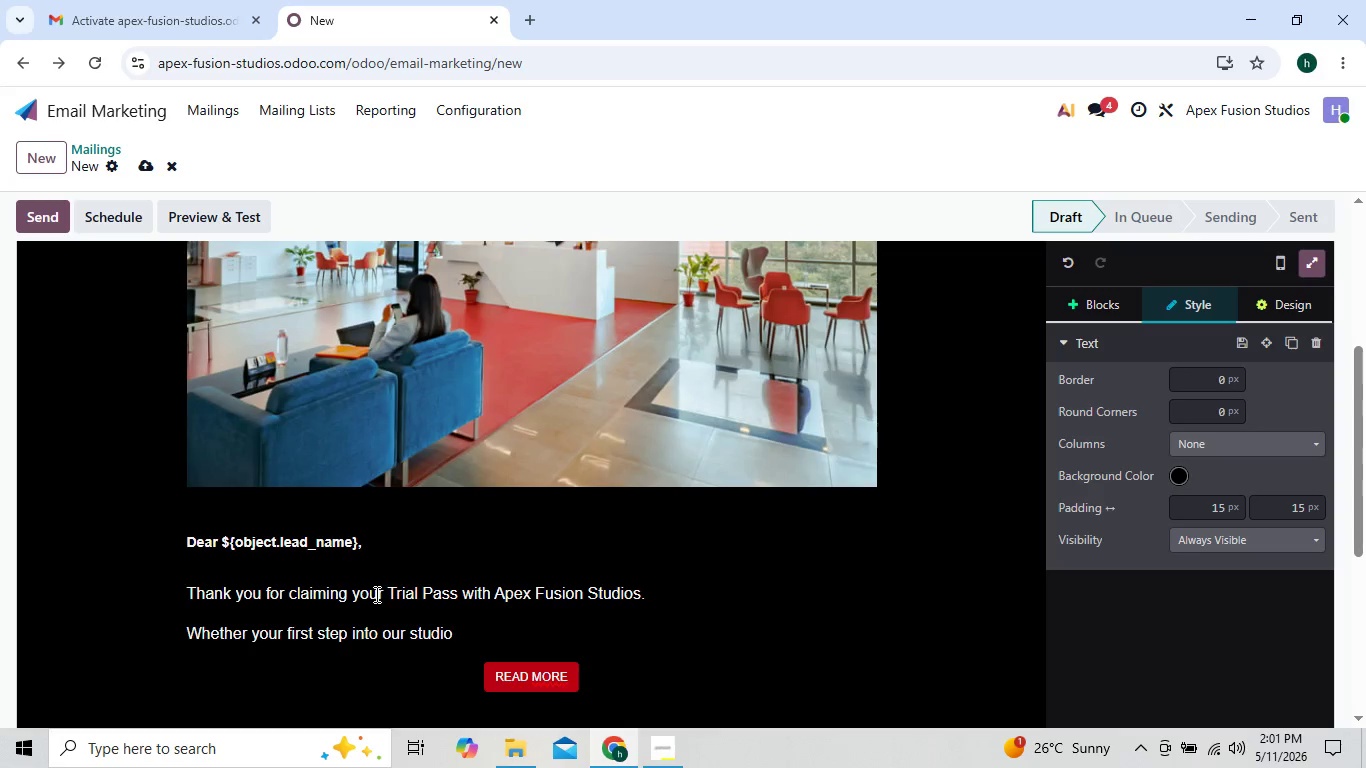 
type( came through)
 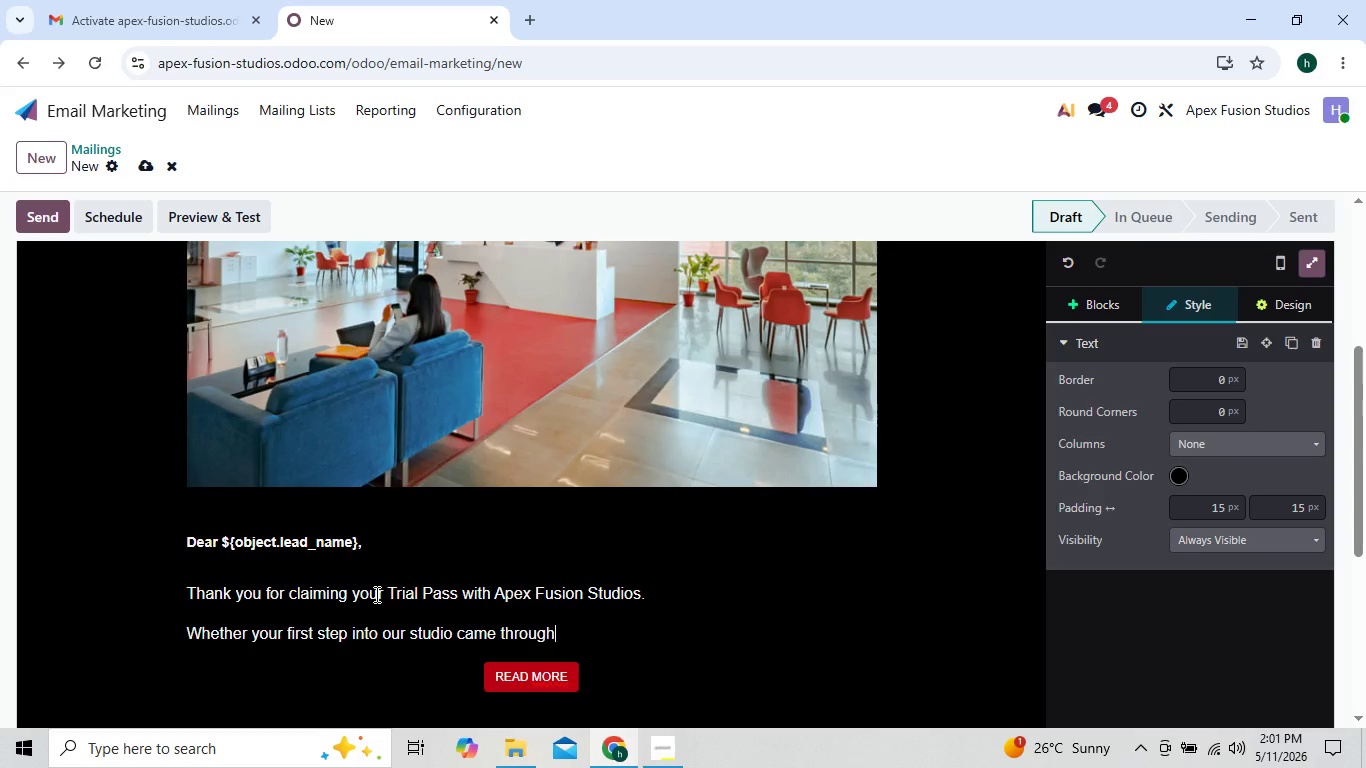 
type( Brazilian H)
key(Backspace)
type(Jiu )
key(Backspace)
type(_)
key(Backspace)
type(-)
 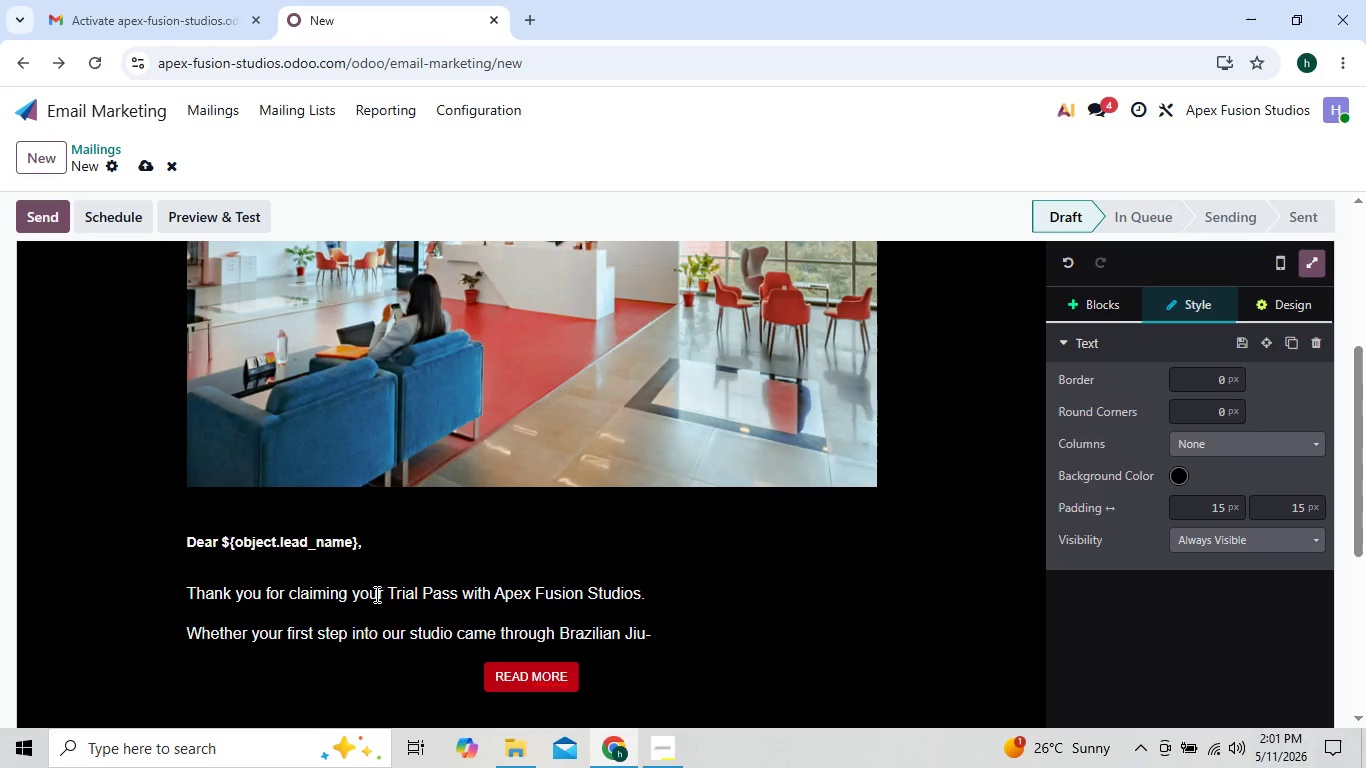 
type(Ji)
 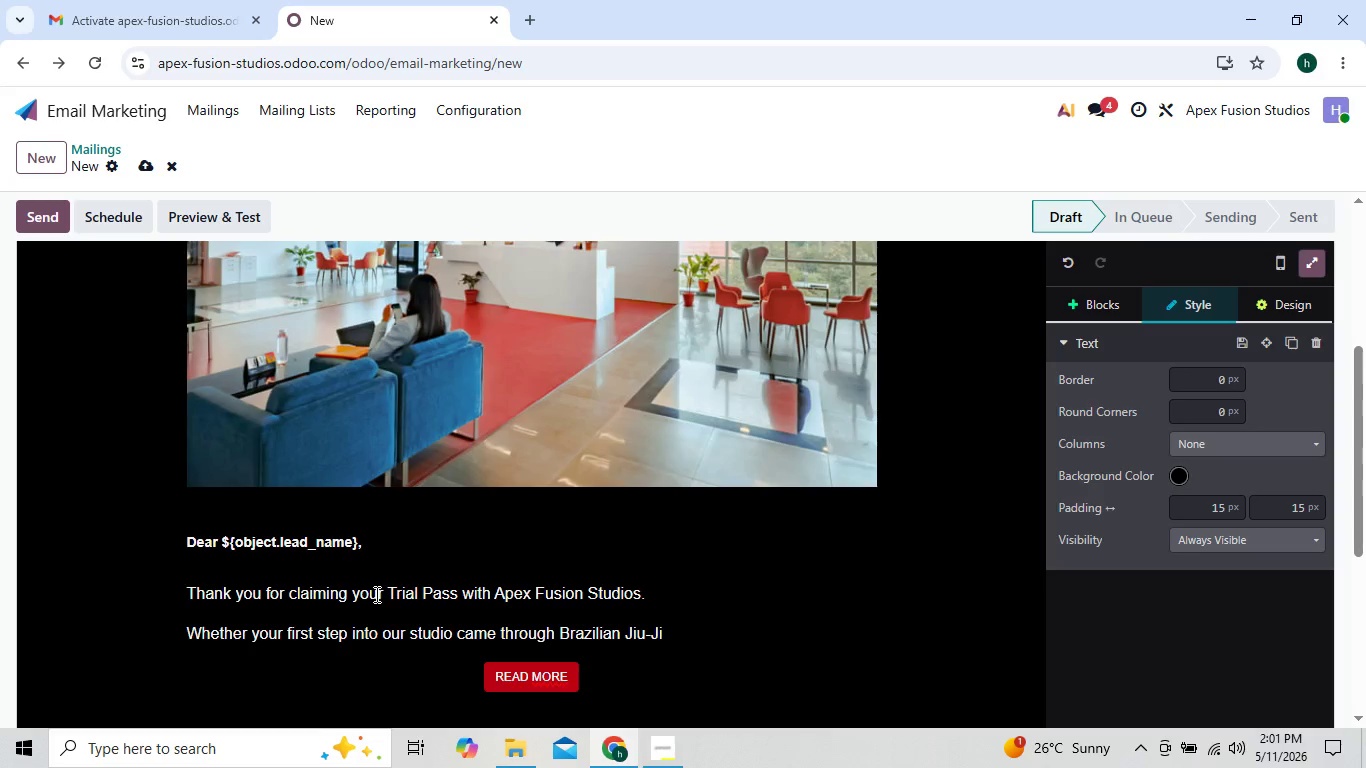 
type(tsu or contemporary Da)
 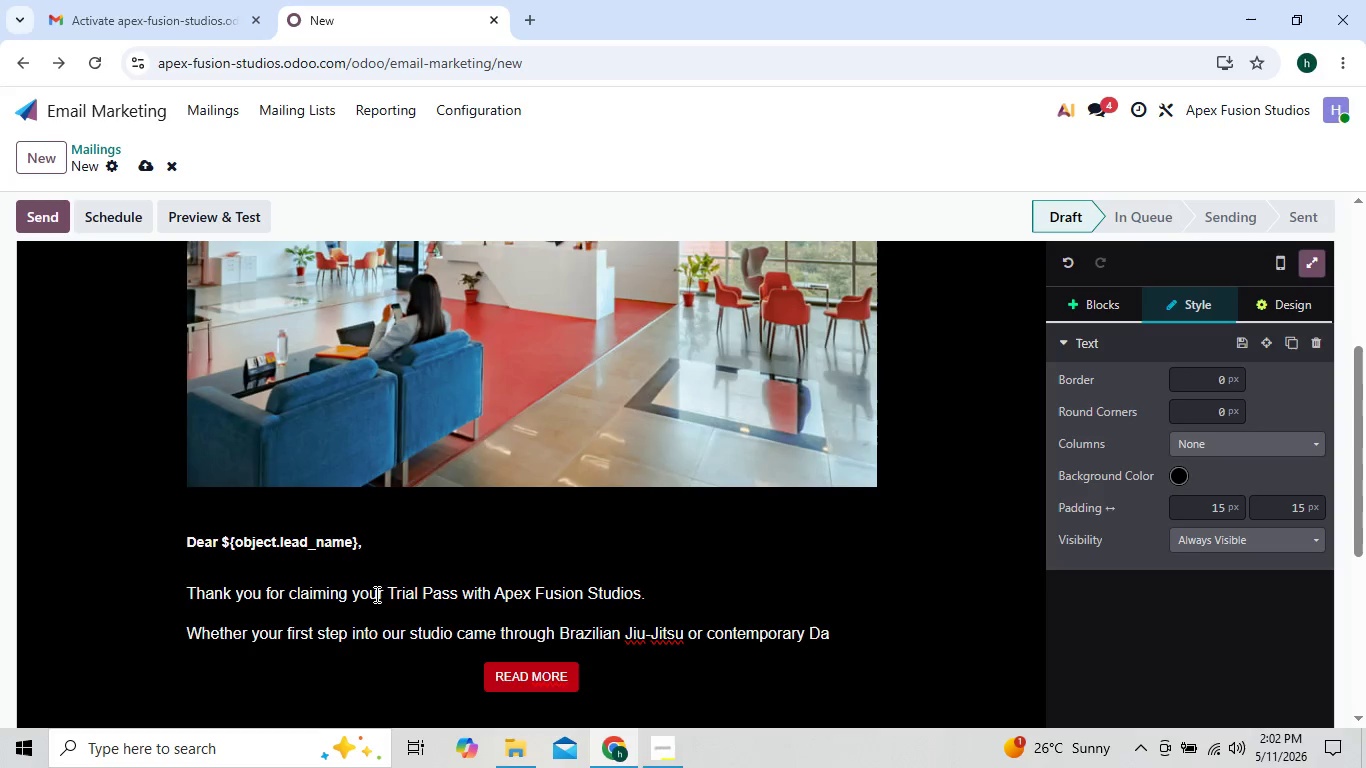 
type(nce, )
key(Backspace)
type(You've already experienced somm)
key(Backspace)
type(ething different -a training philosophy)
 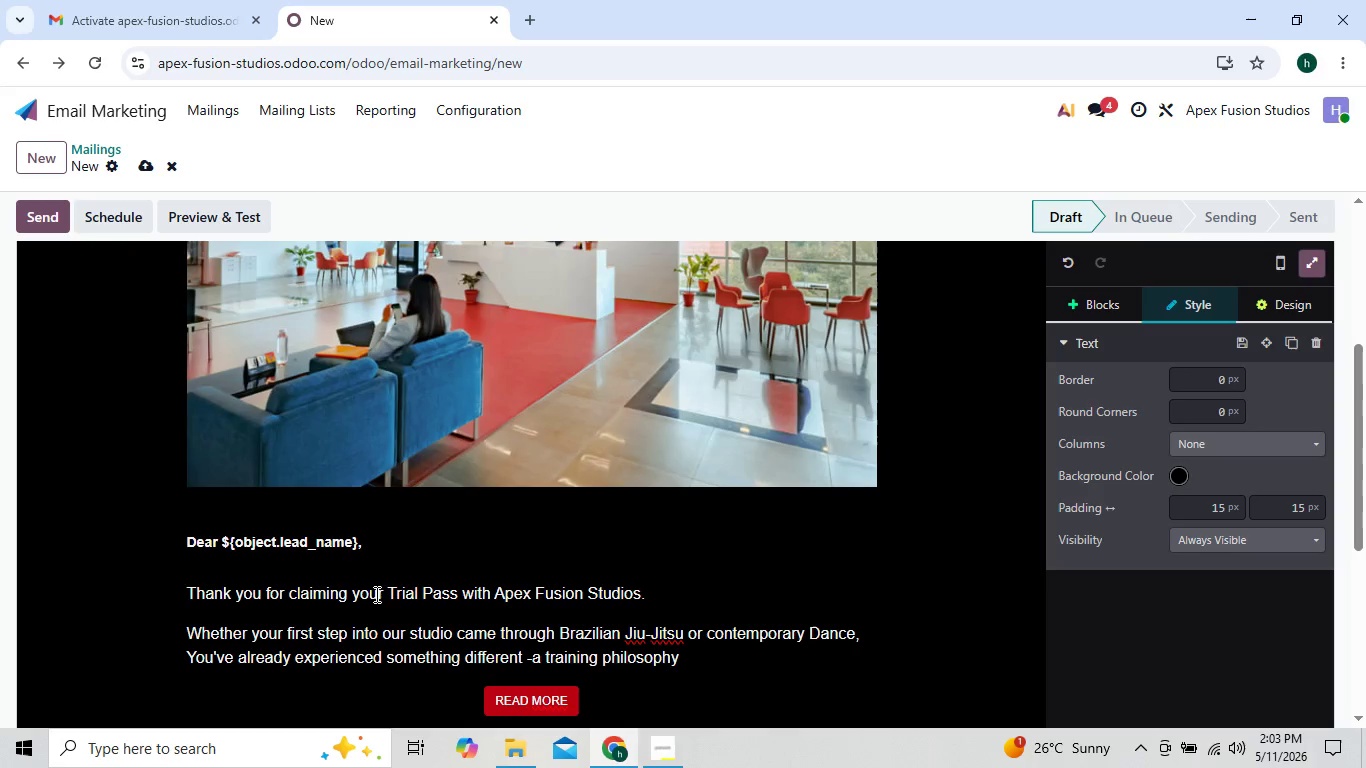 
hold_key(key=ControlLeft, duration=0.5)
 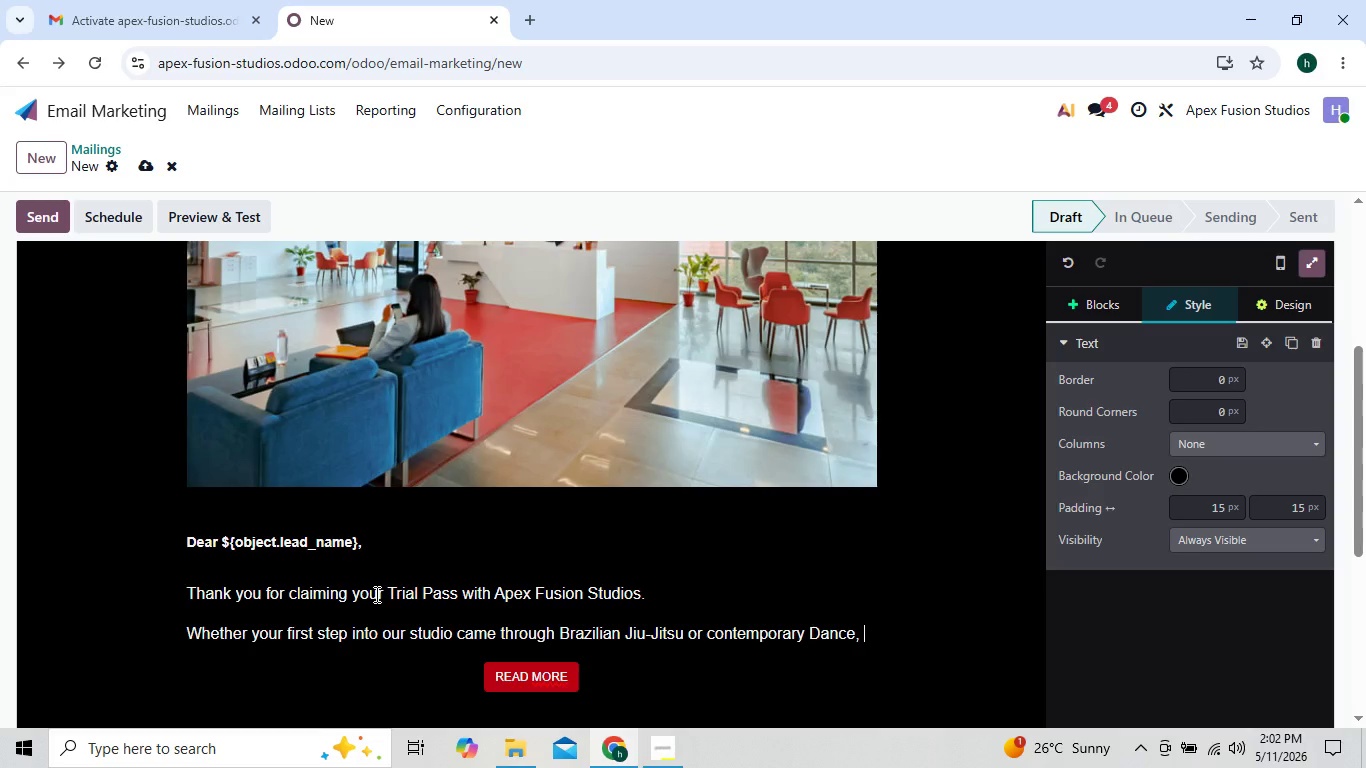 
type( built on both discipline)
 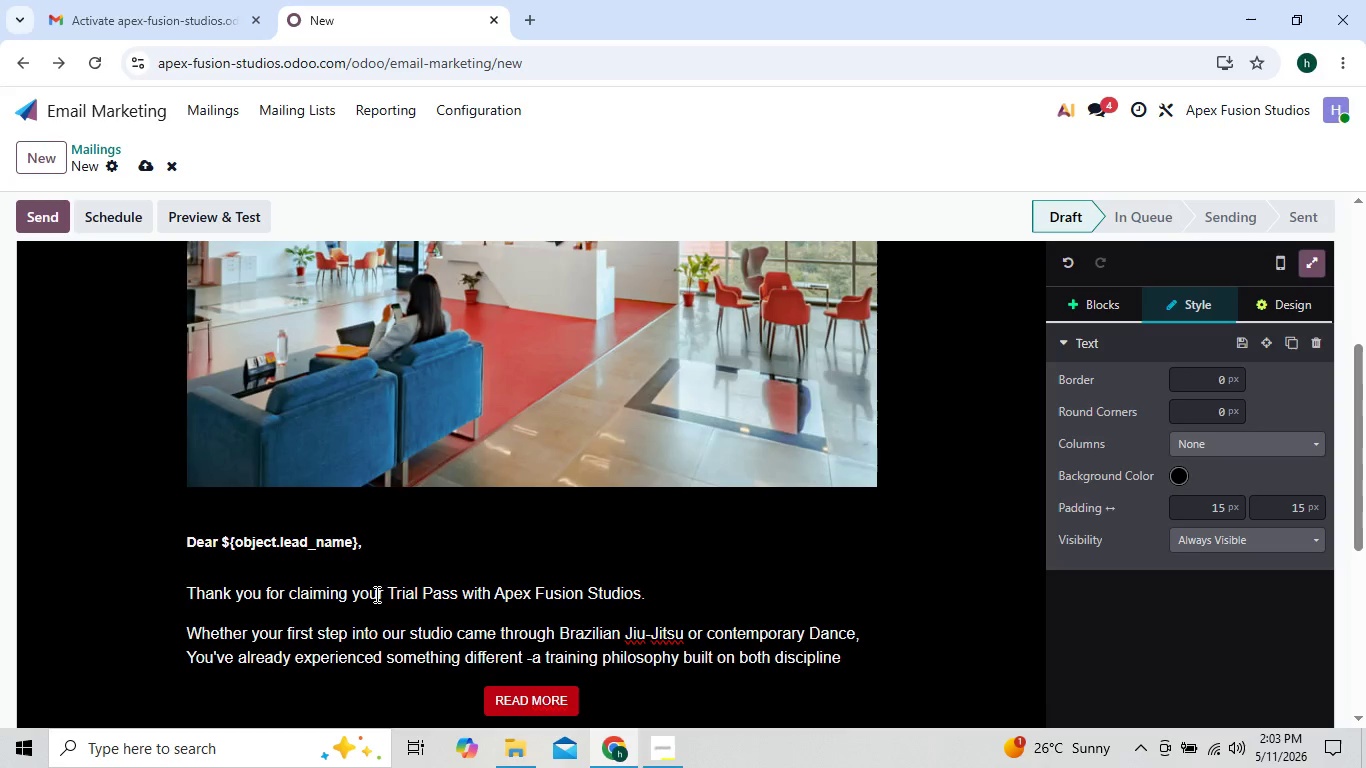 
type( and movement.)
 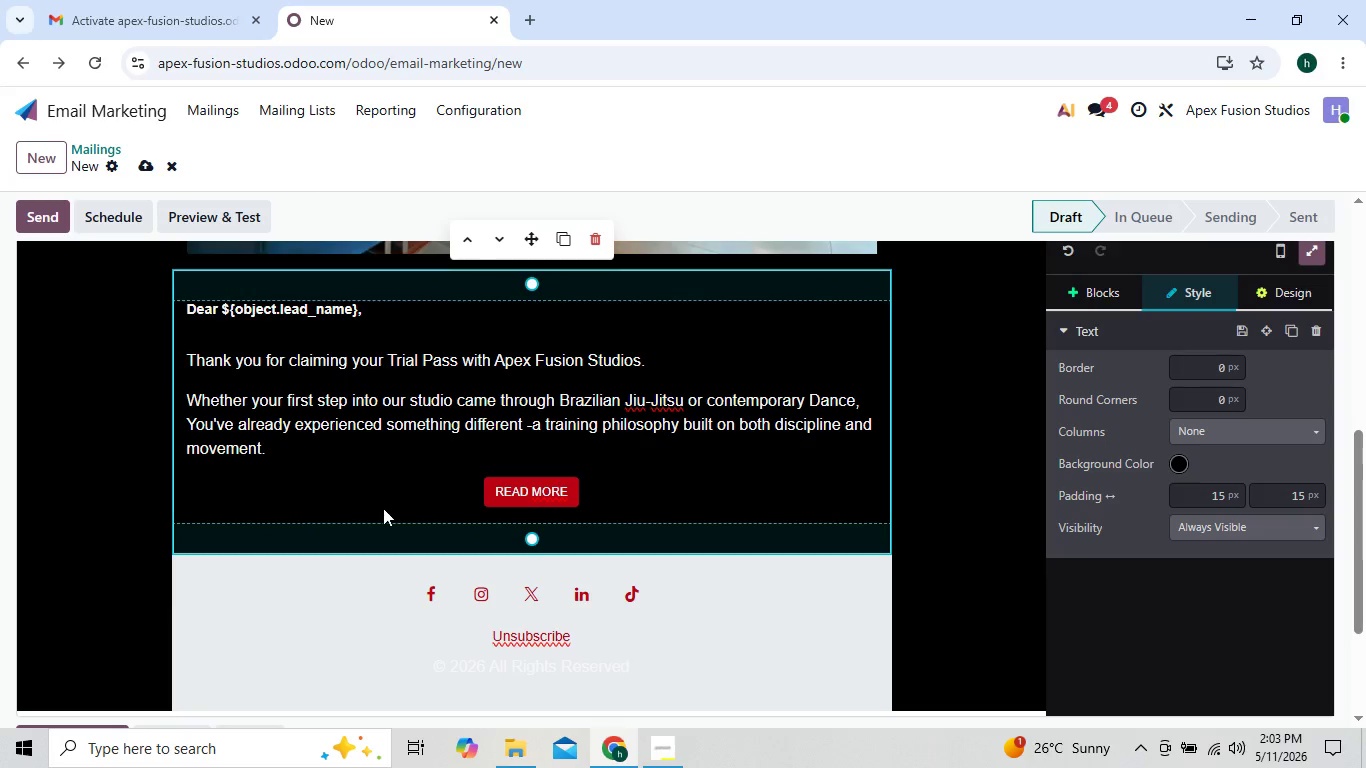 
wait(5.41)
 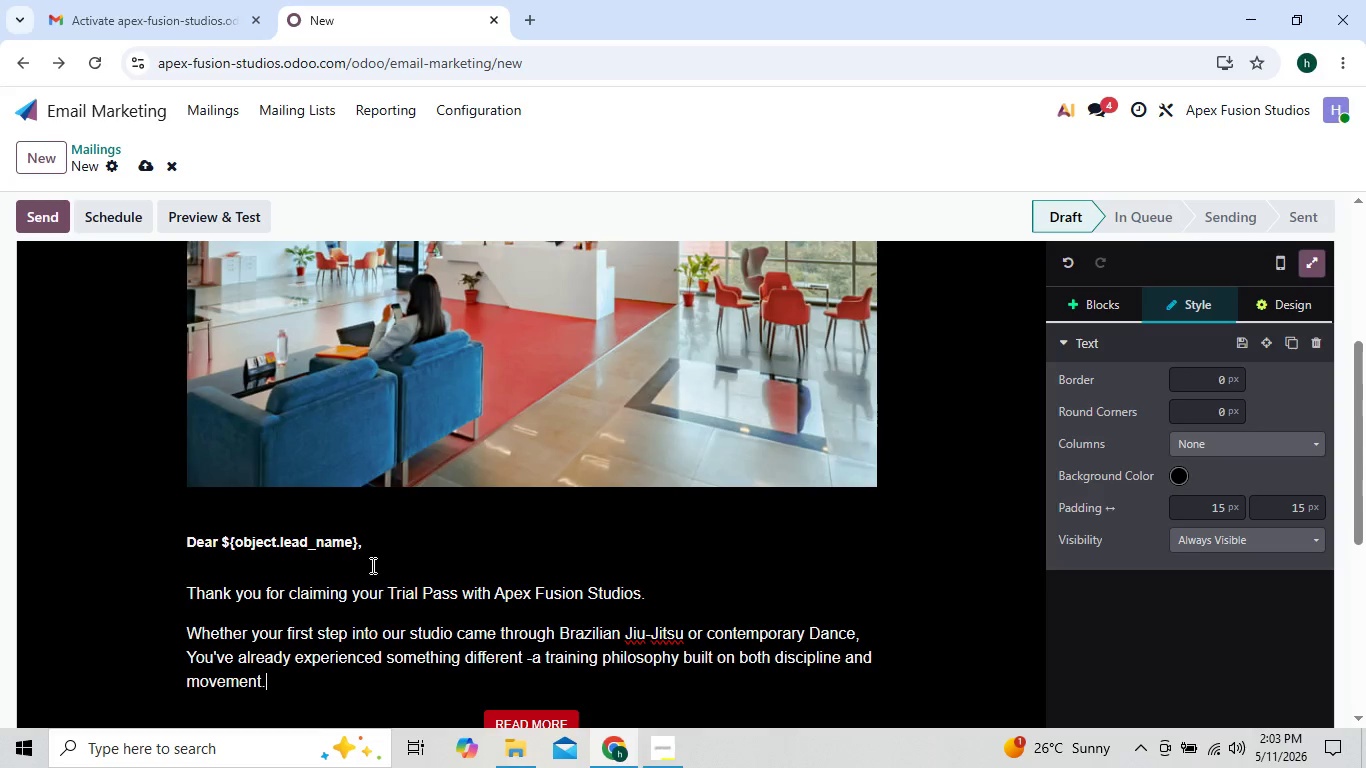 
key(Enter)
 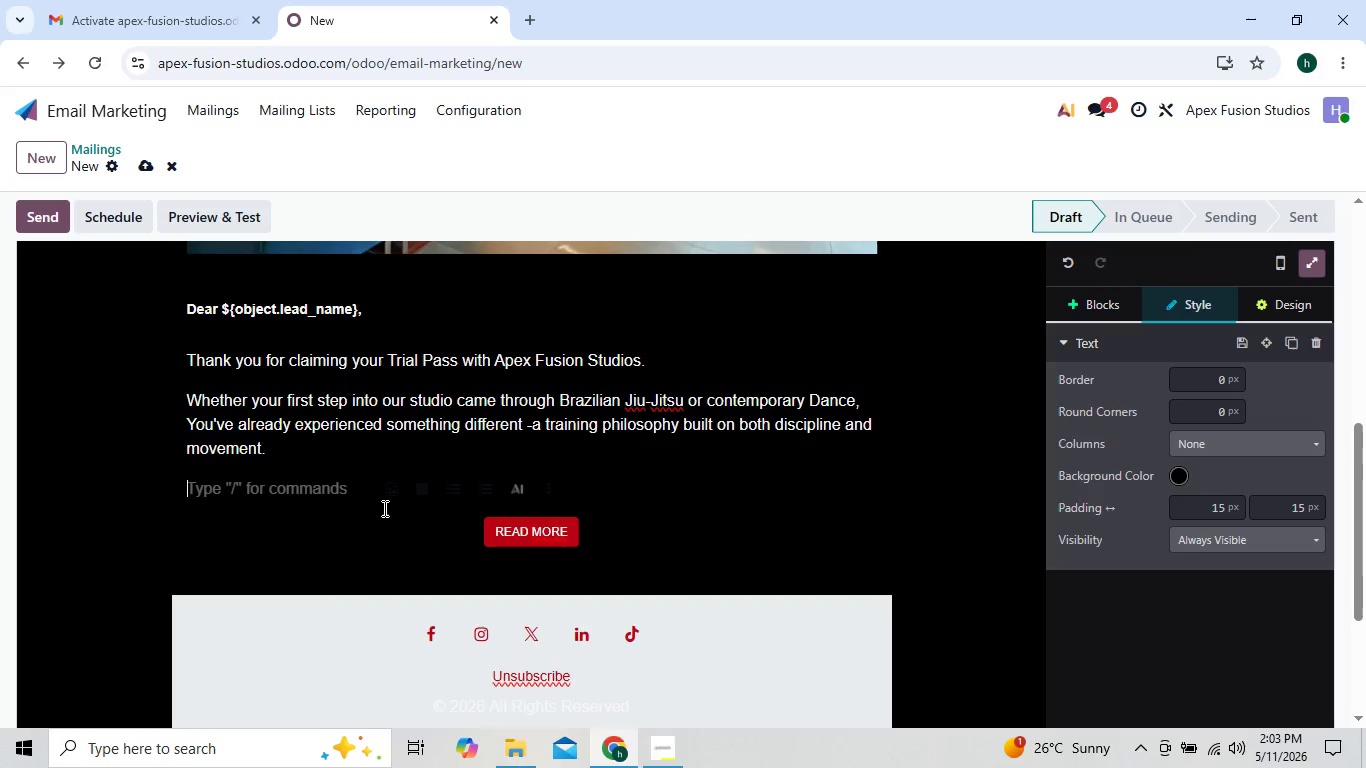 
key(Enter)
 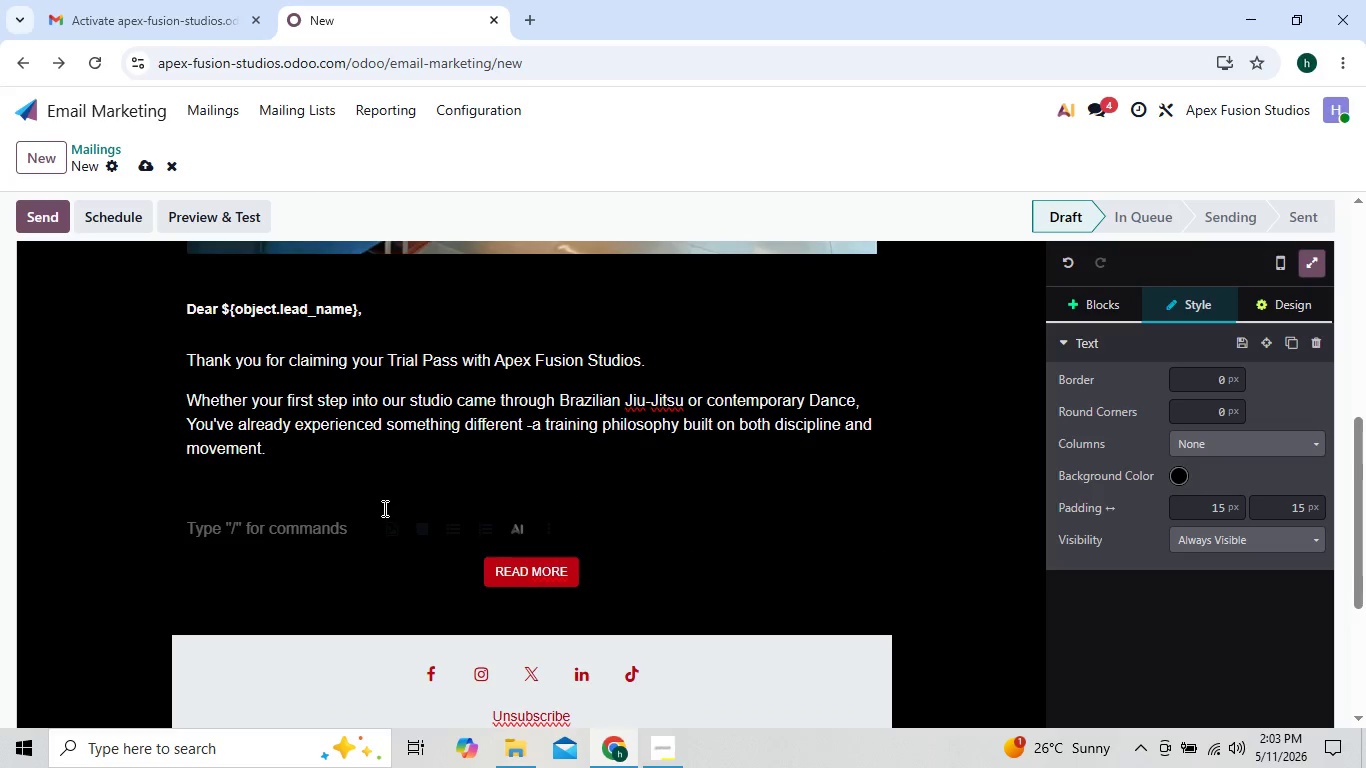 
key(Enter)
 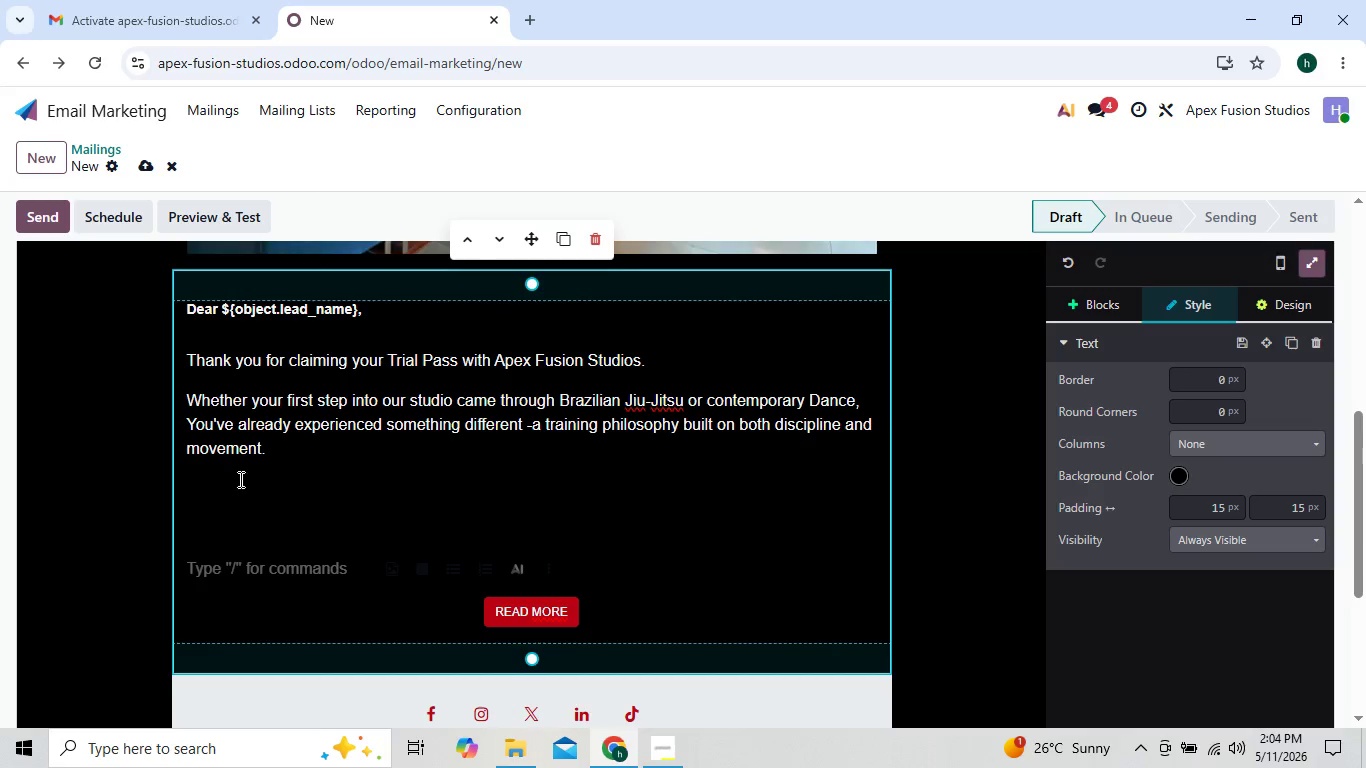 
left_click([224, 482])
 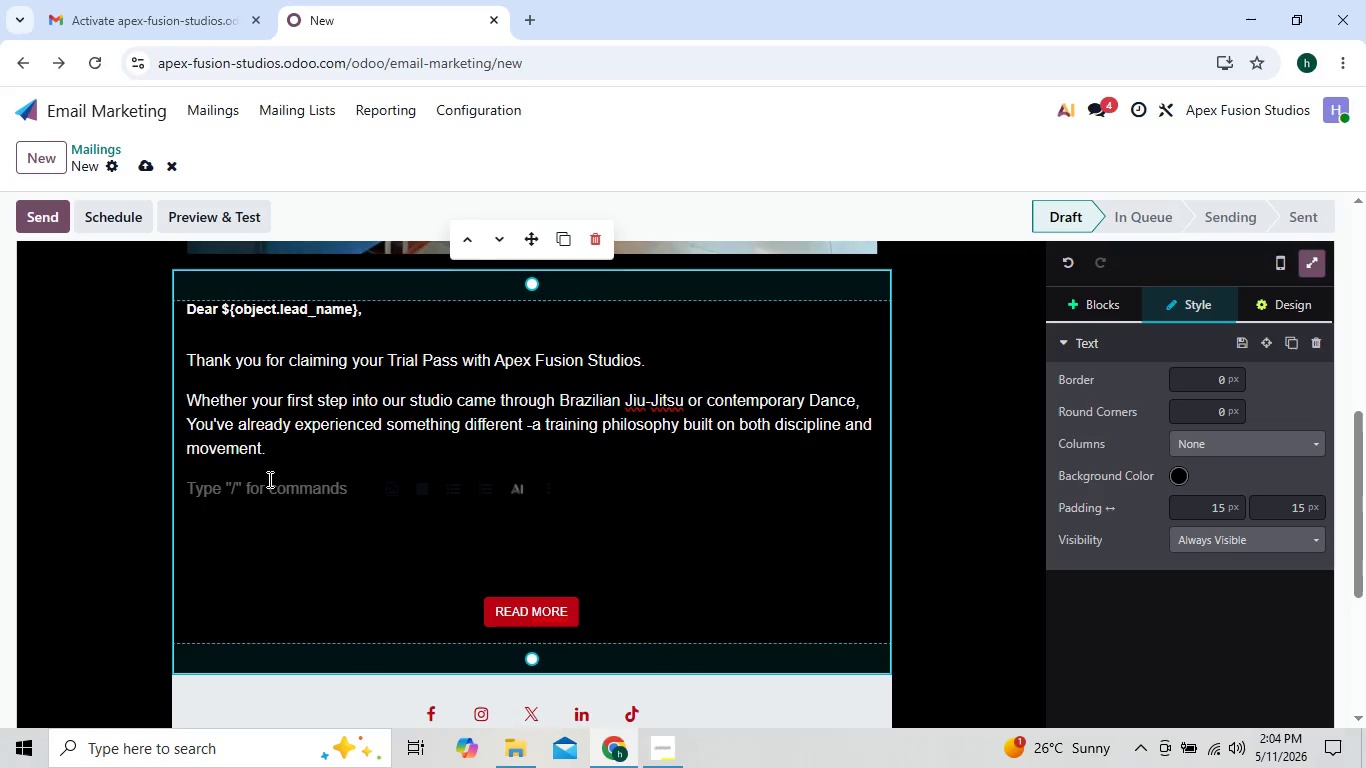 
wait(13.14)
 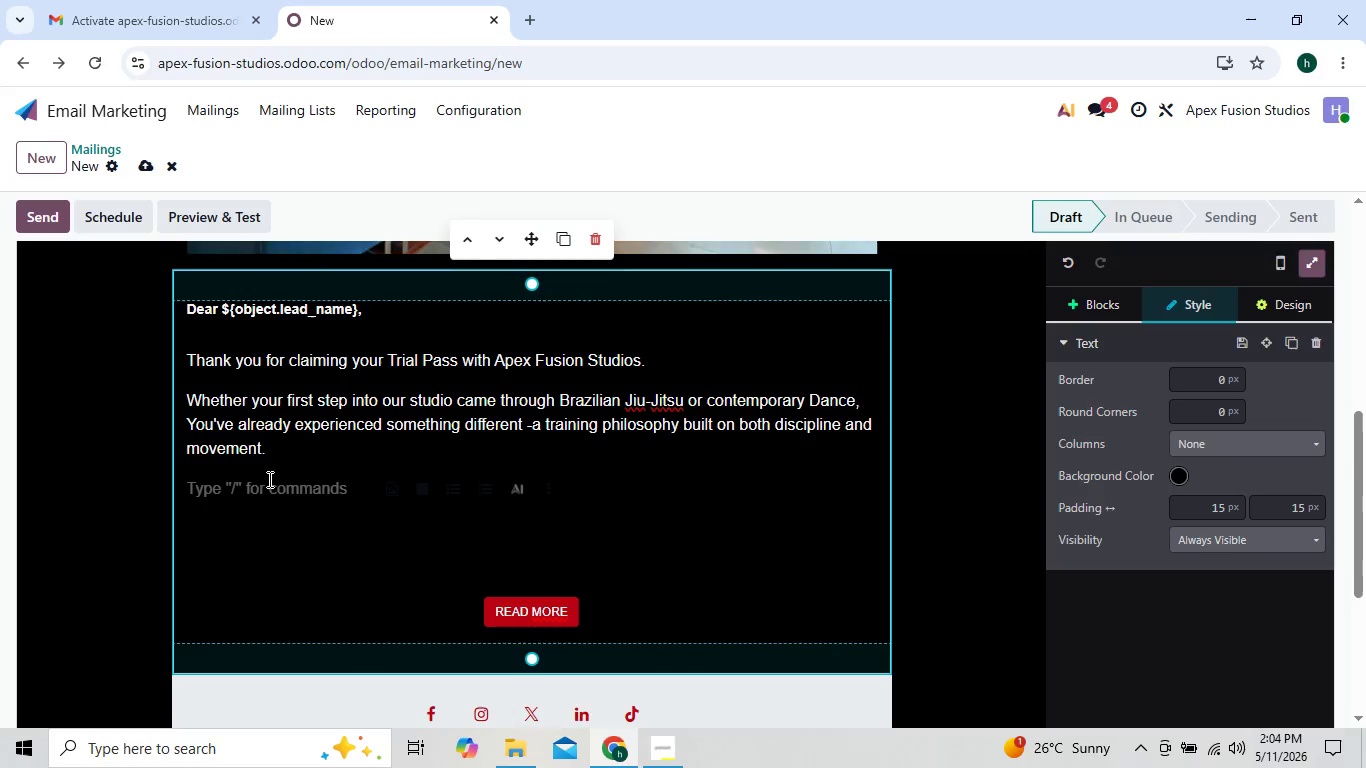 
left_click([974, 529])
 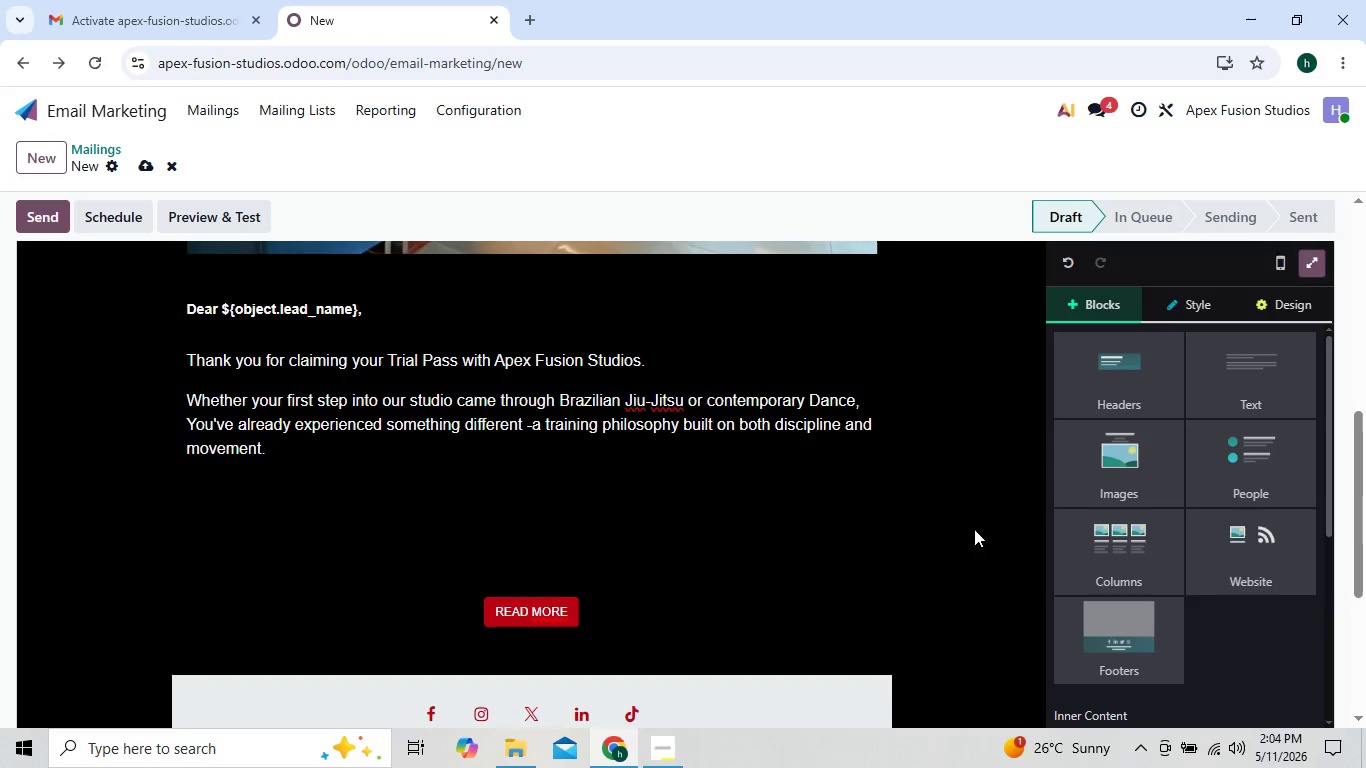 
left_click([974, 529])
 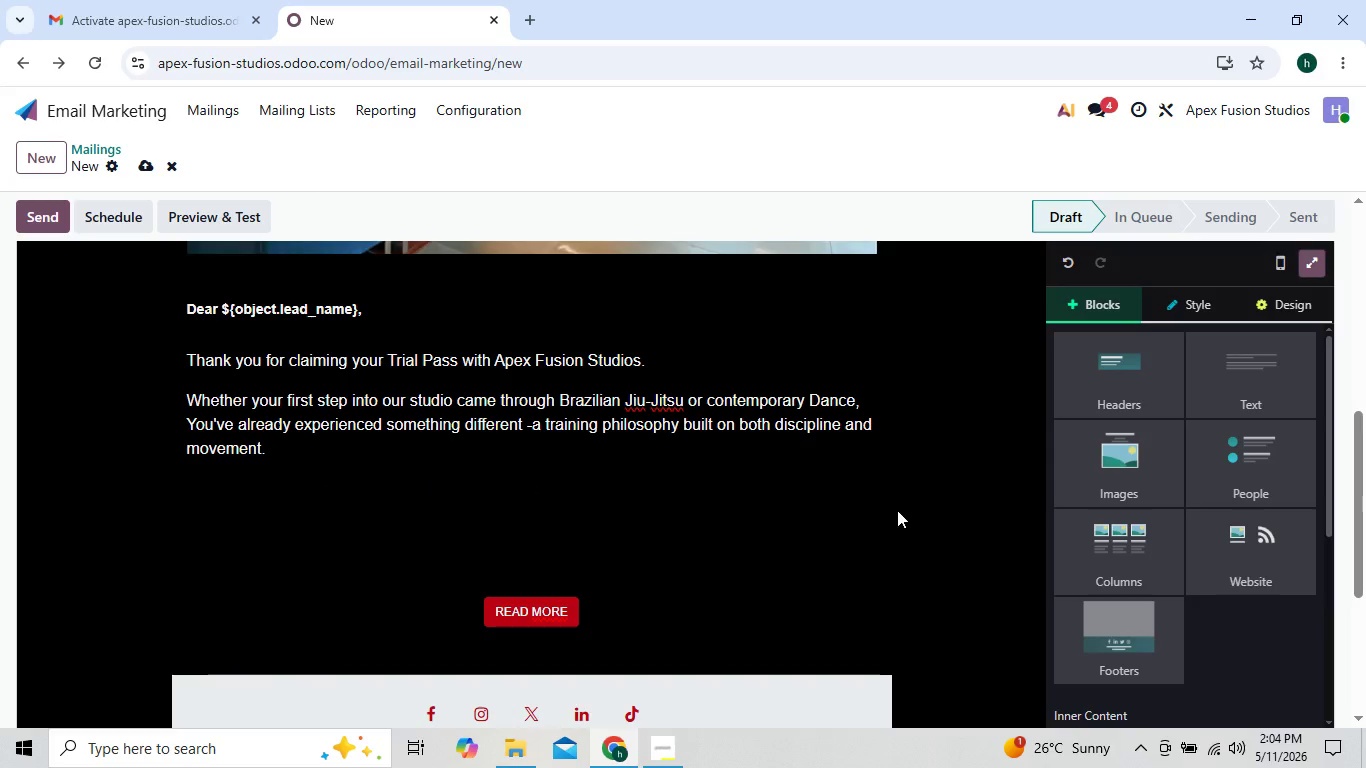 
left_click([258, 480])
 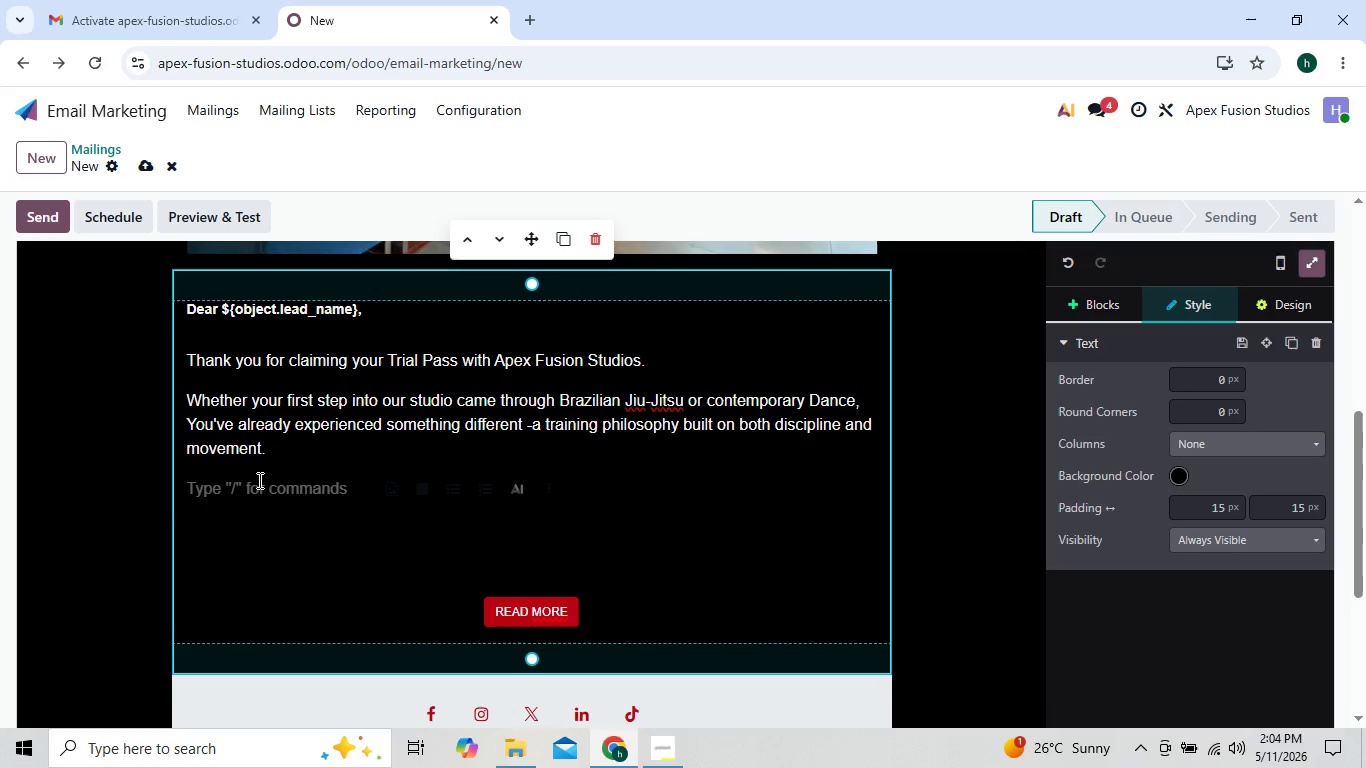 
type(At Apex Fusion Studios, we belive tru)
 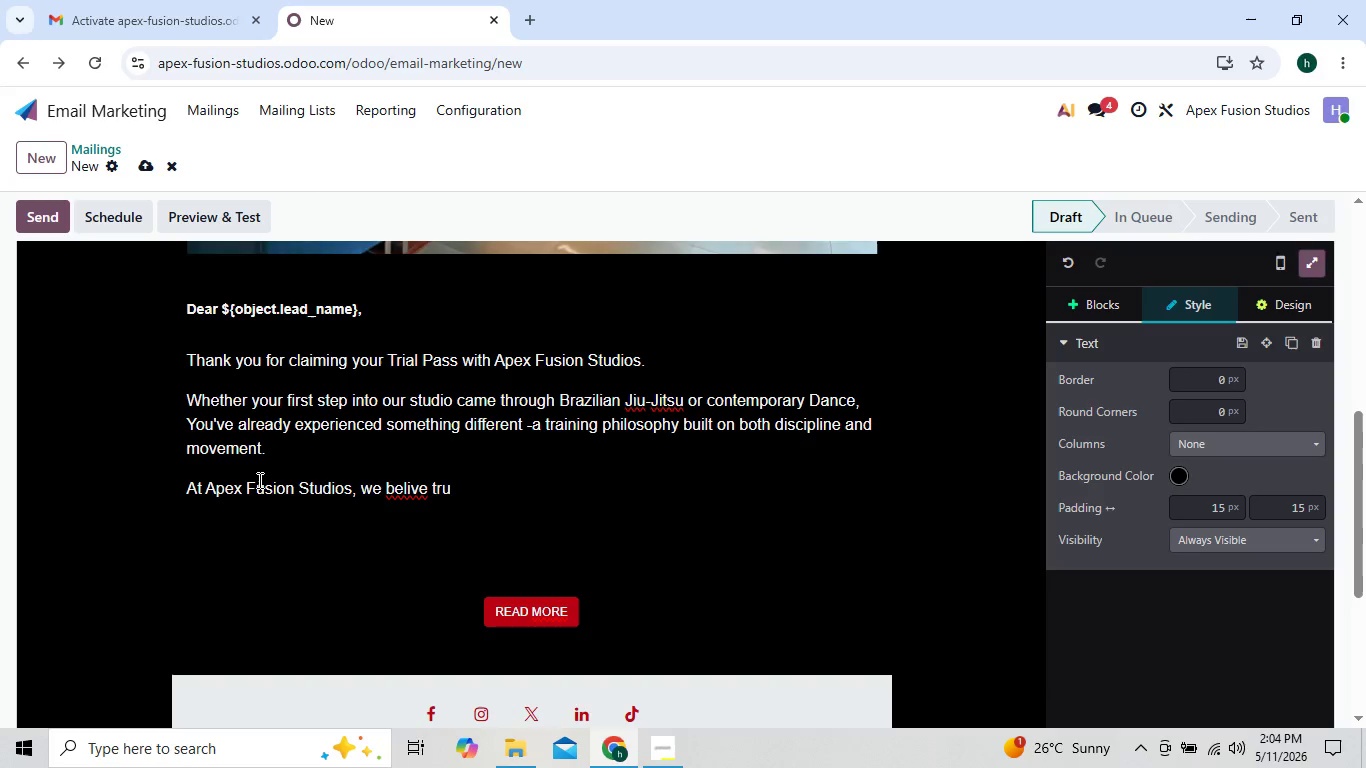 
key(ArrowLeft)
 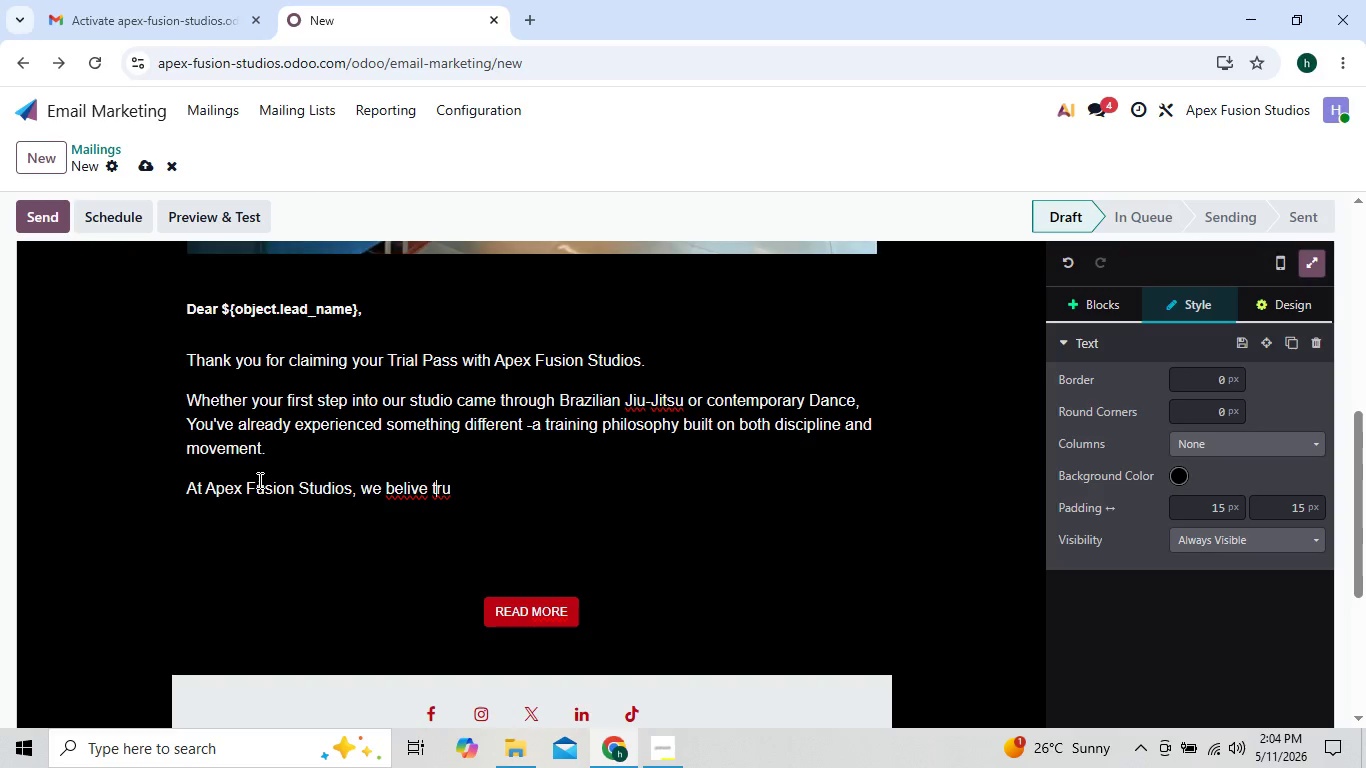 
key(ArrowLeft)
 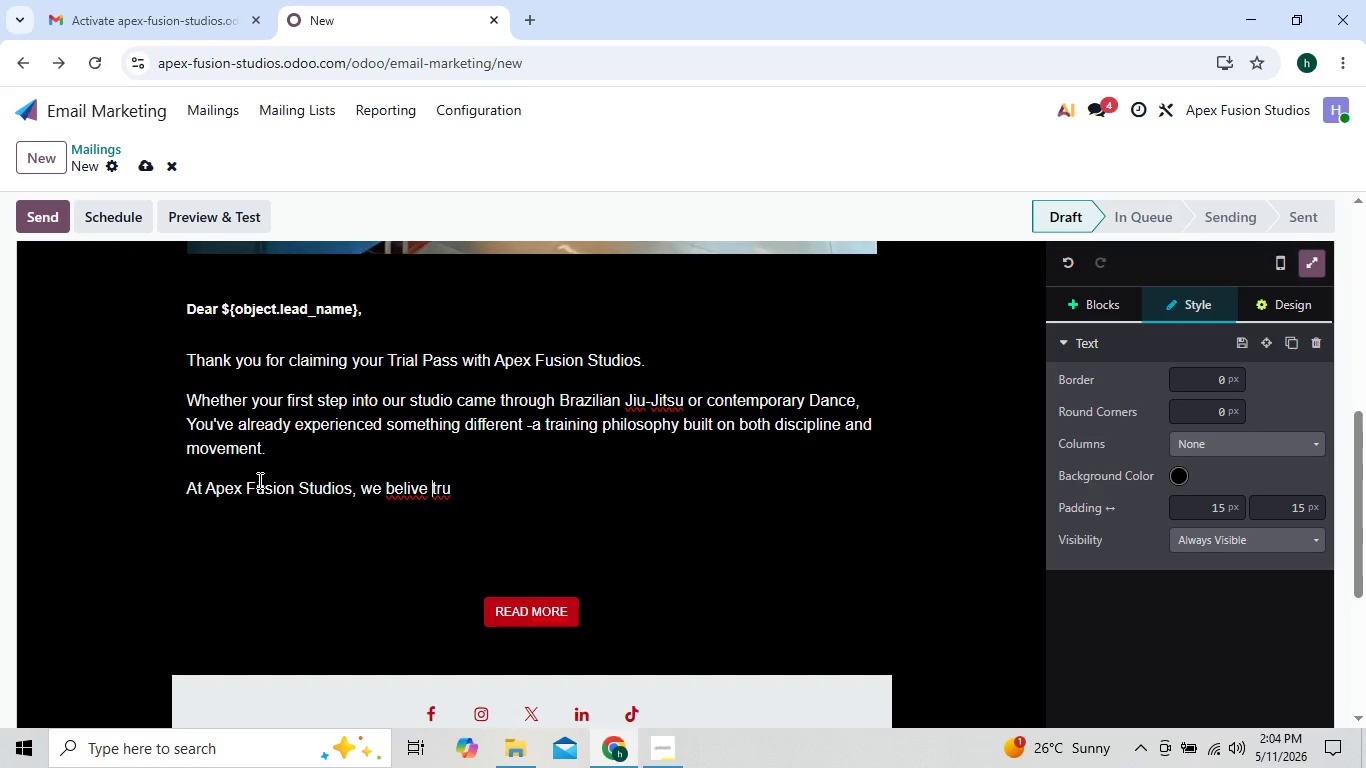 
key(ArrowLeft)
 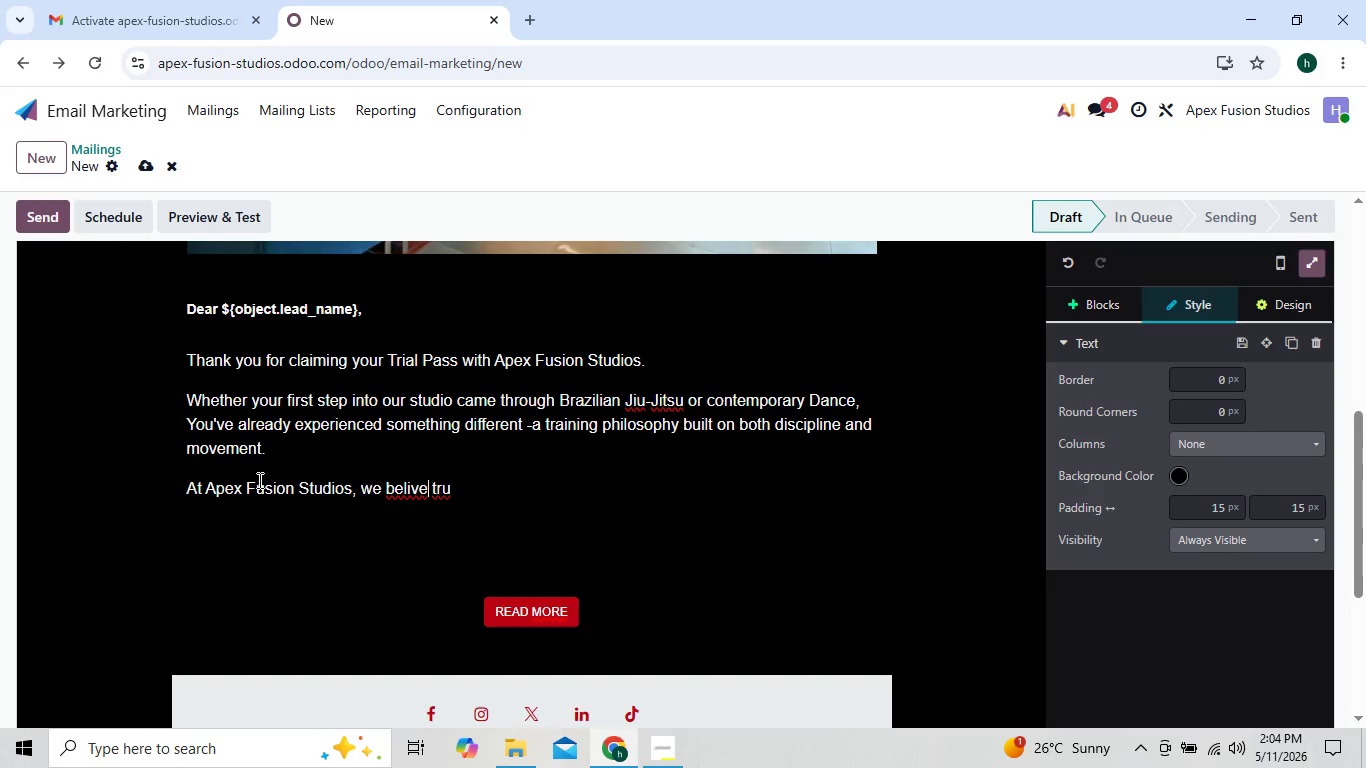 
key(ArrowLeft)
 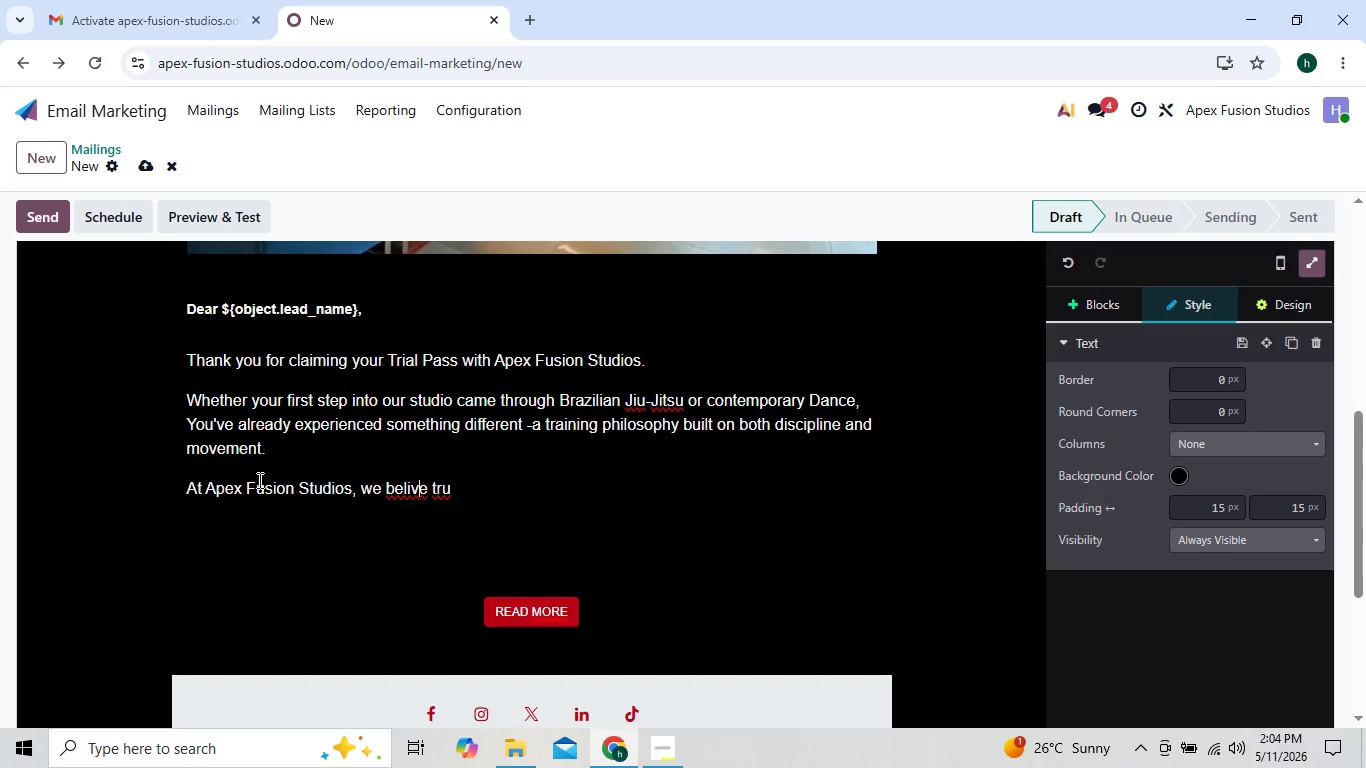 
key(ArrowLeft)
 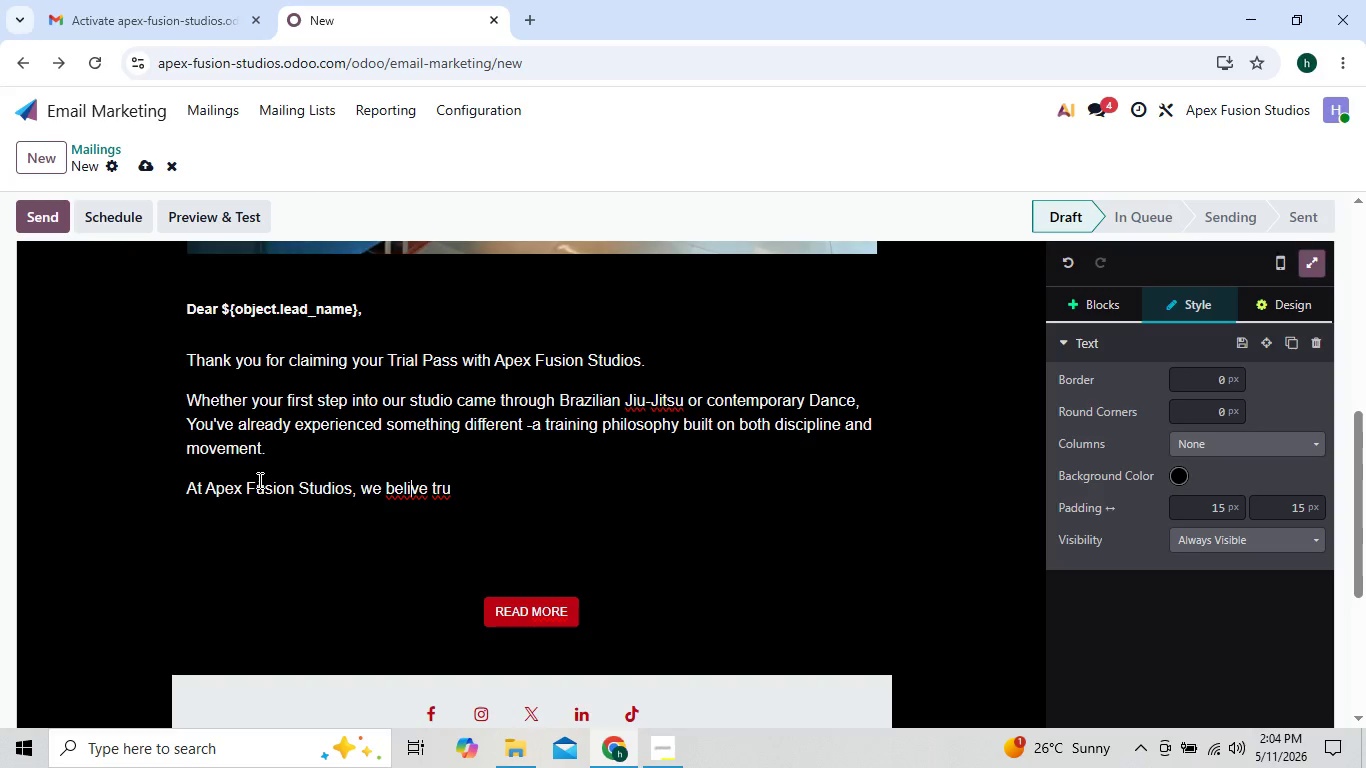 
key(ArrowLeft)
 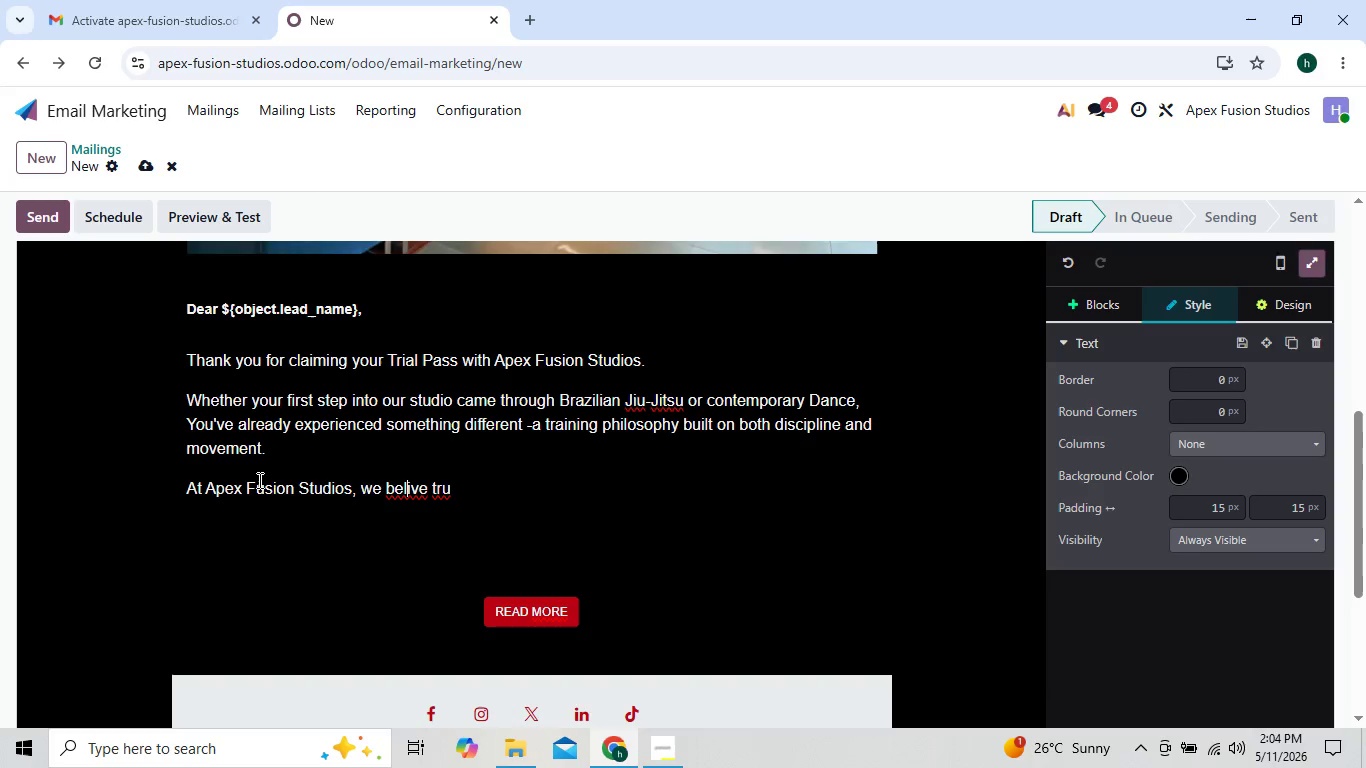 
key(ArrowLeft)
 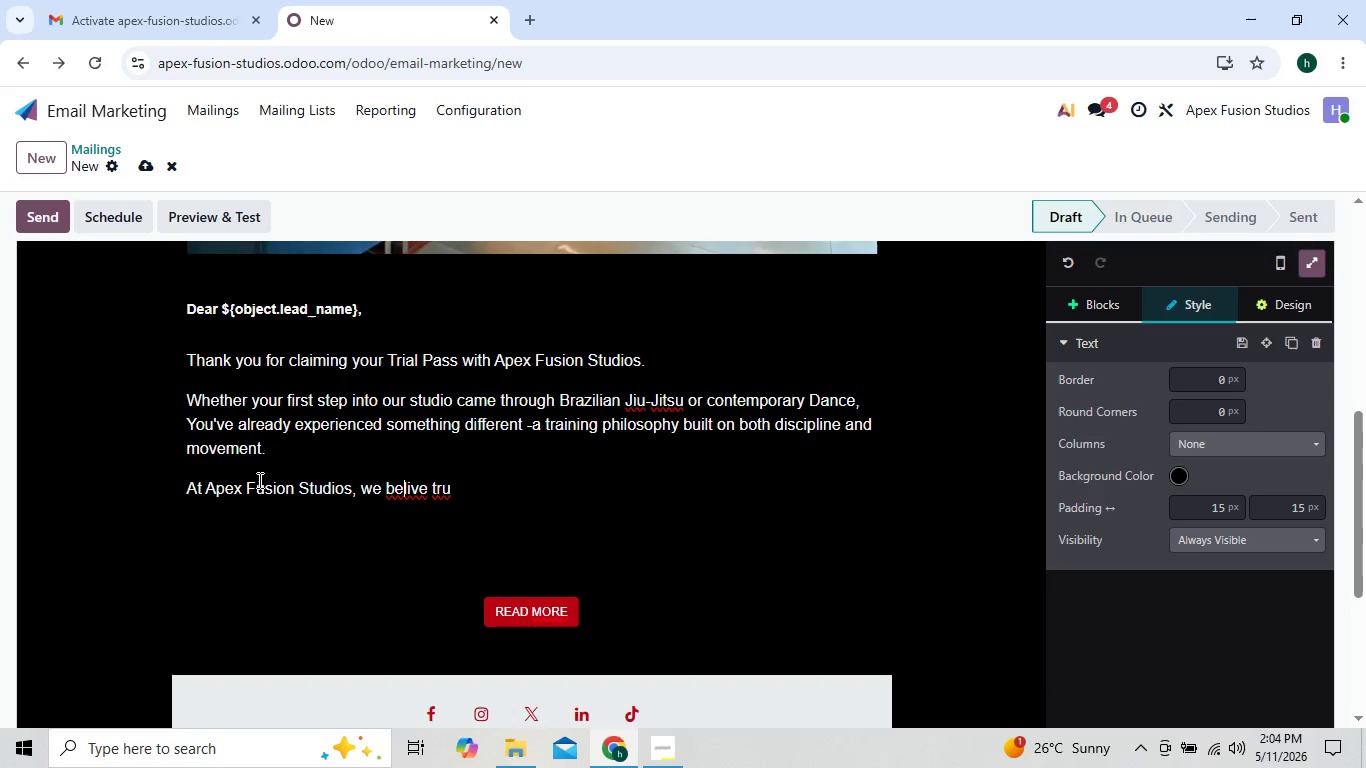 
key(ArrowLeft)
 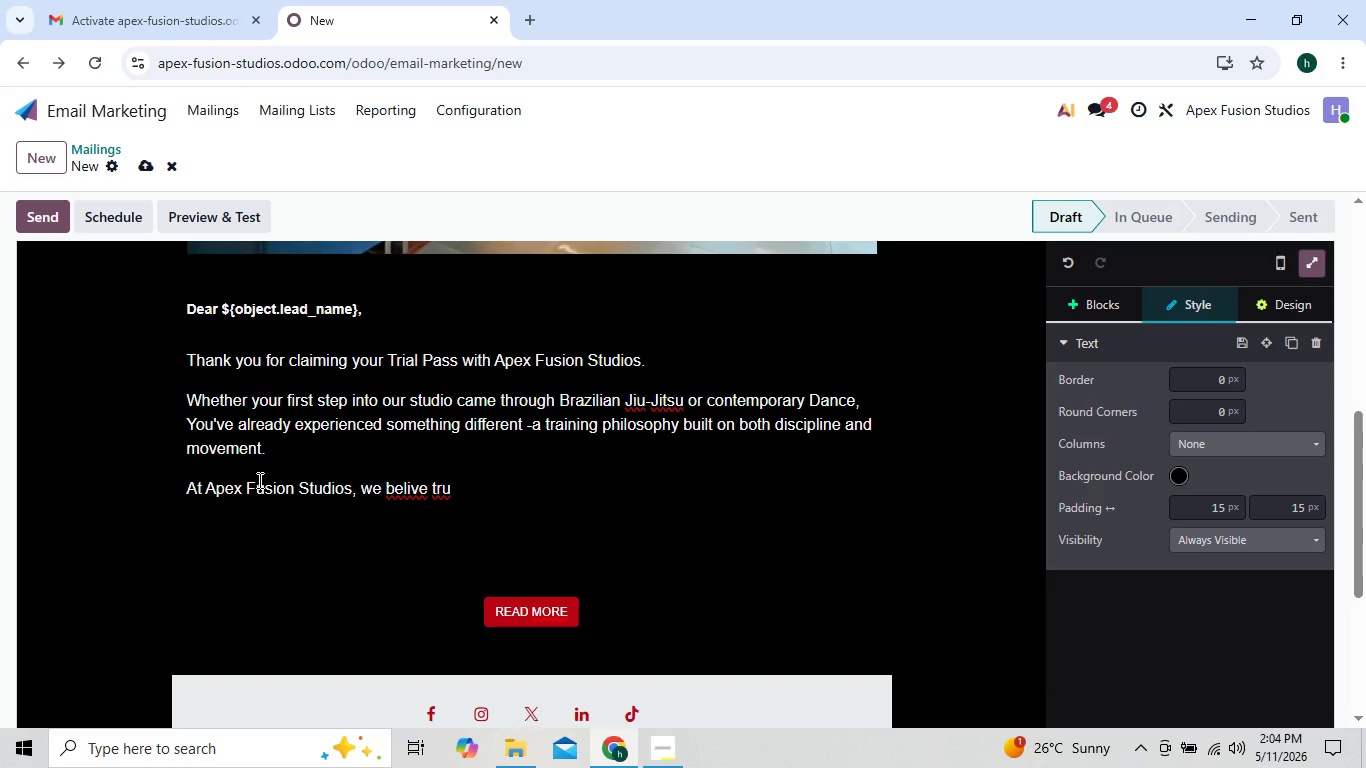 
key(ArrowLeft)
 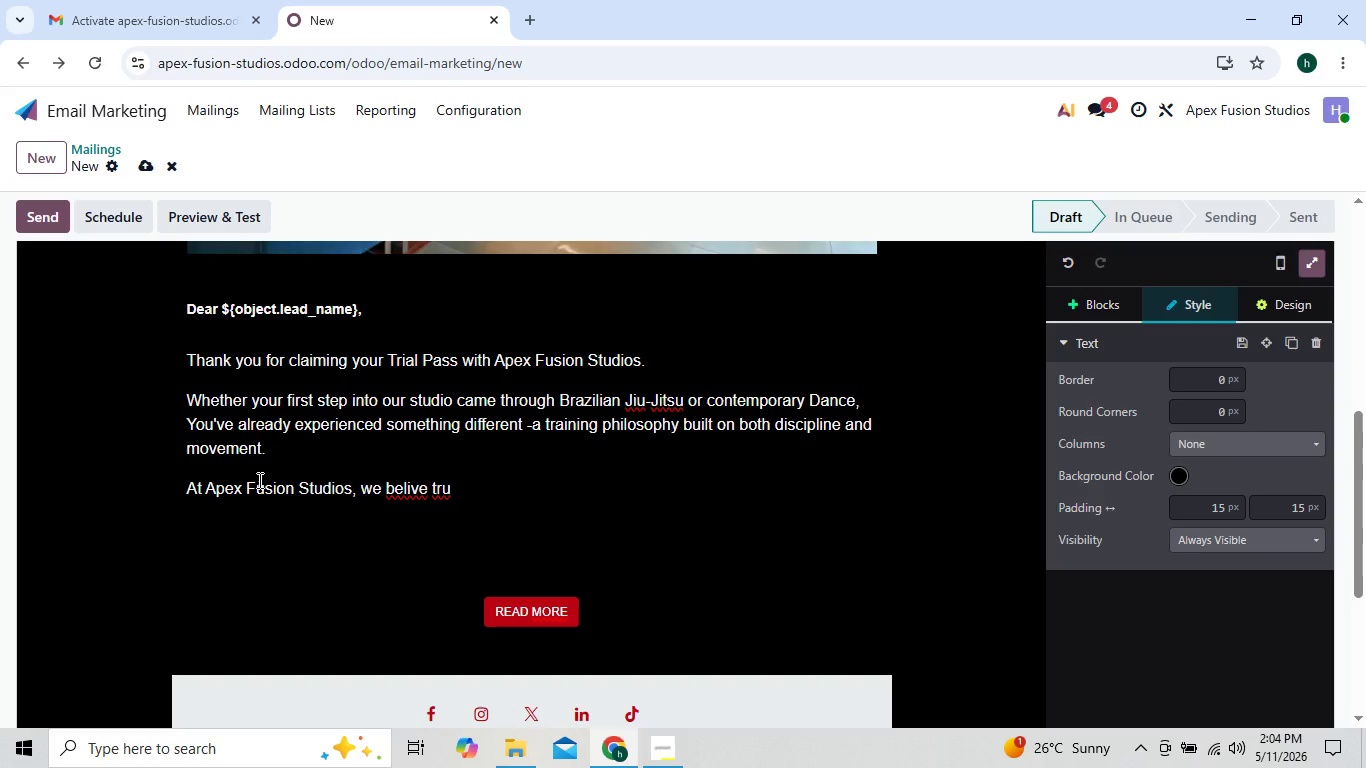 
key(ArrowRight)
 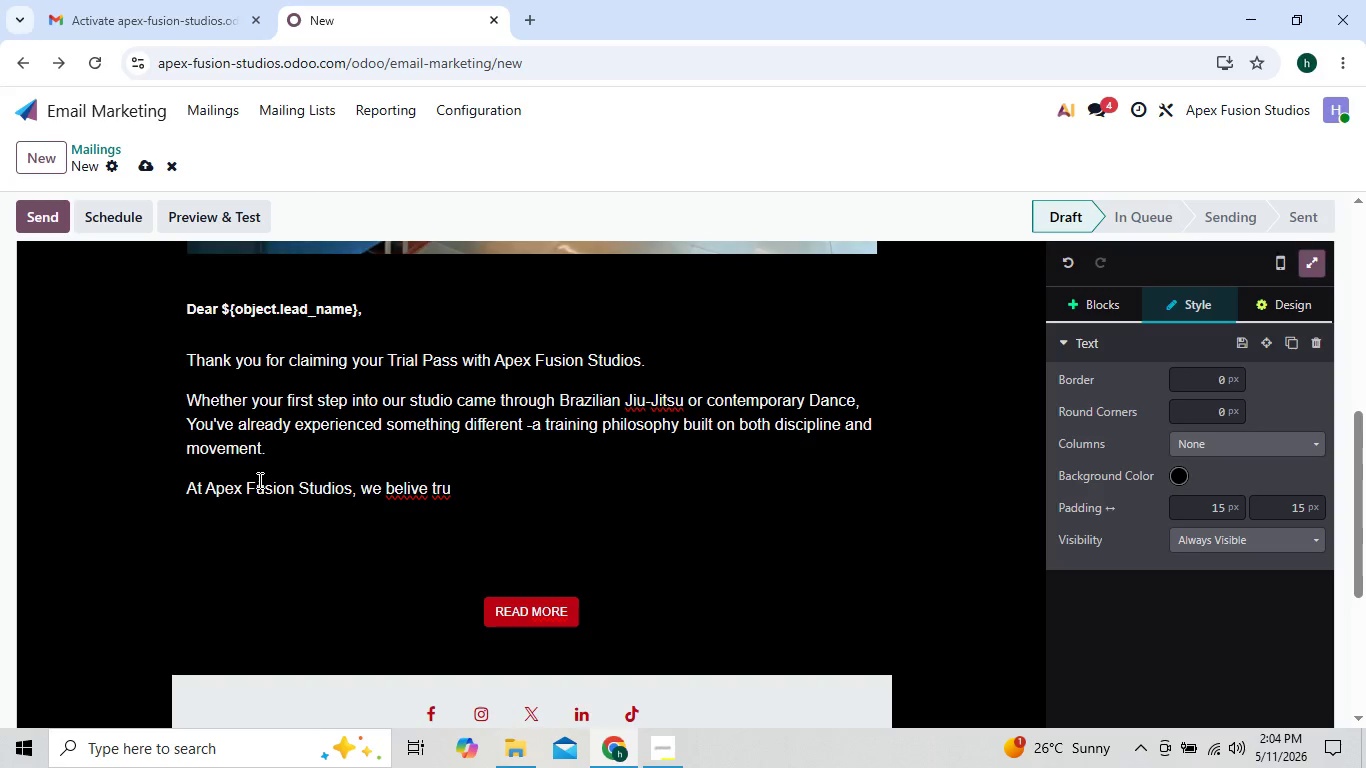 
key(ArrowRight)
 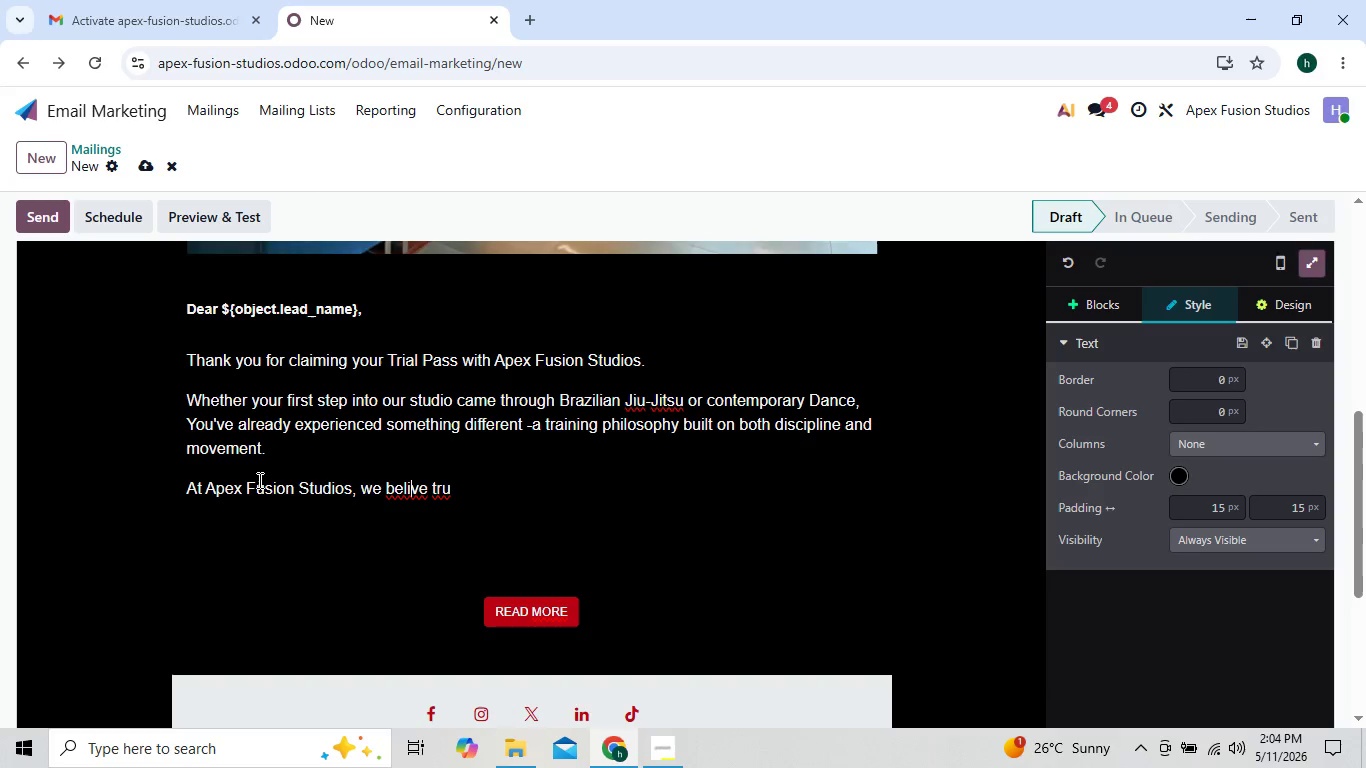 
key(ArrowRight)
 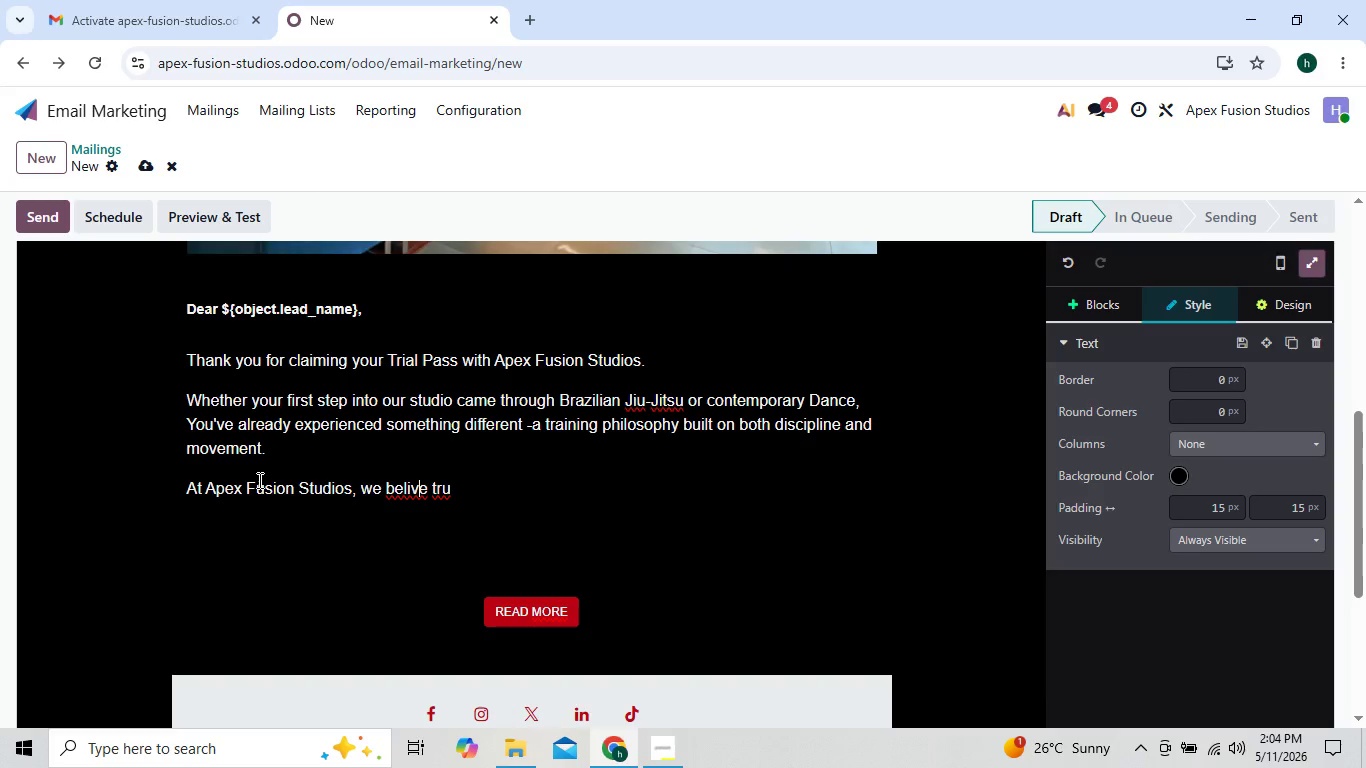 
key(ArrowRight)
 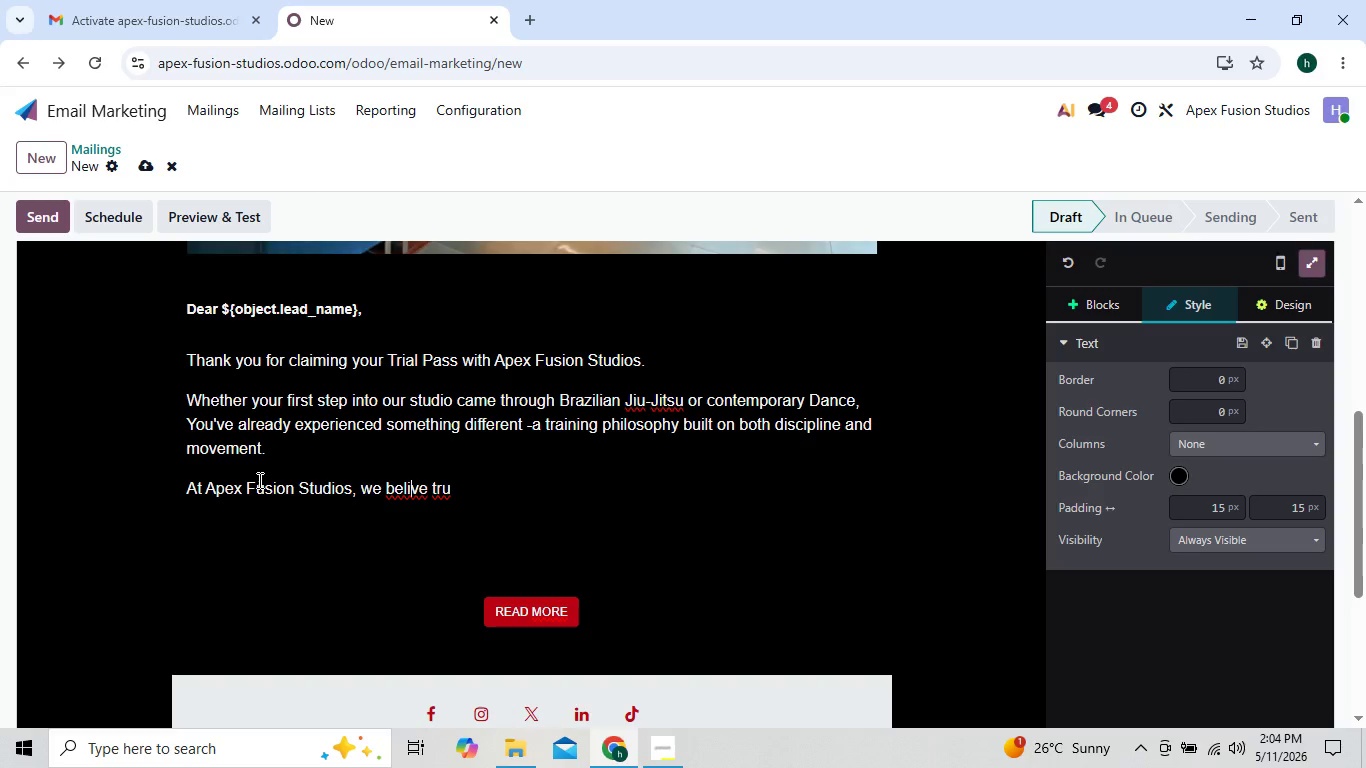 
key(ArrowLeft)
 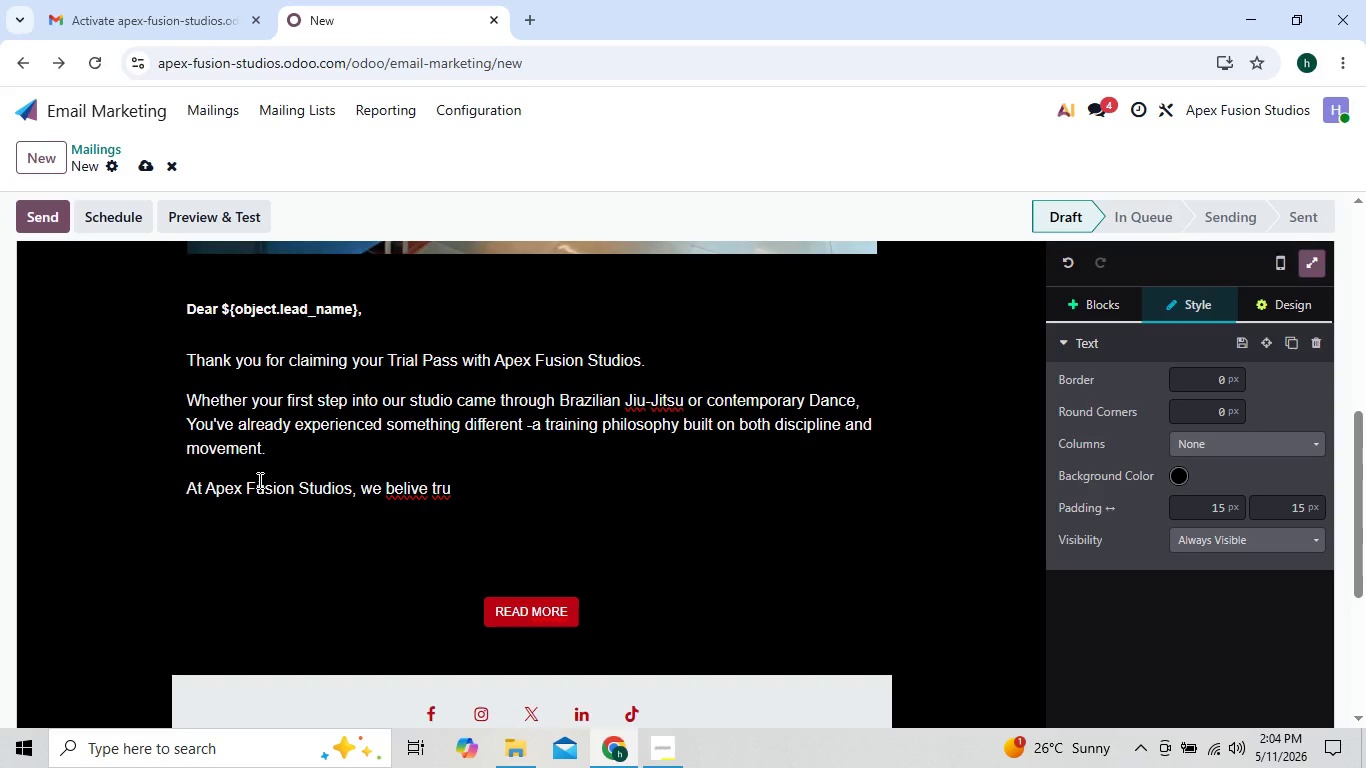 
key(E)
 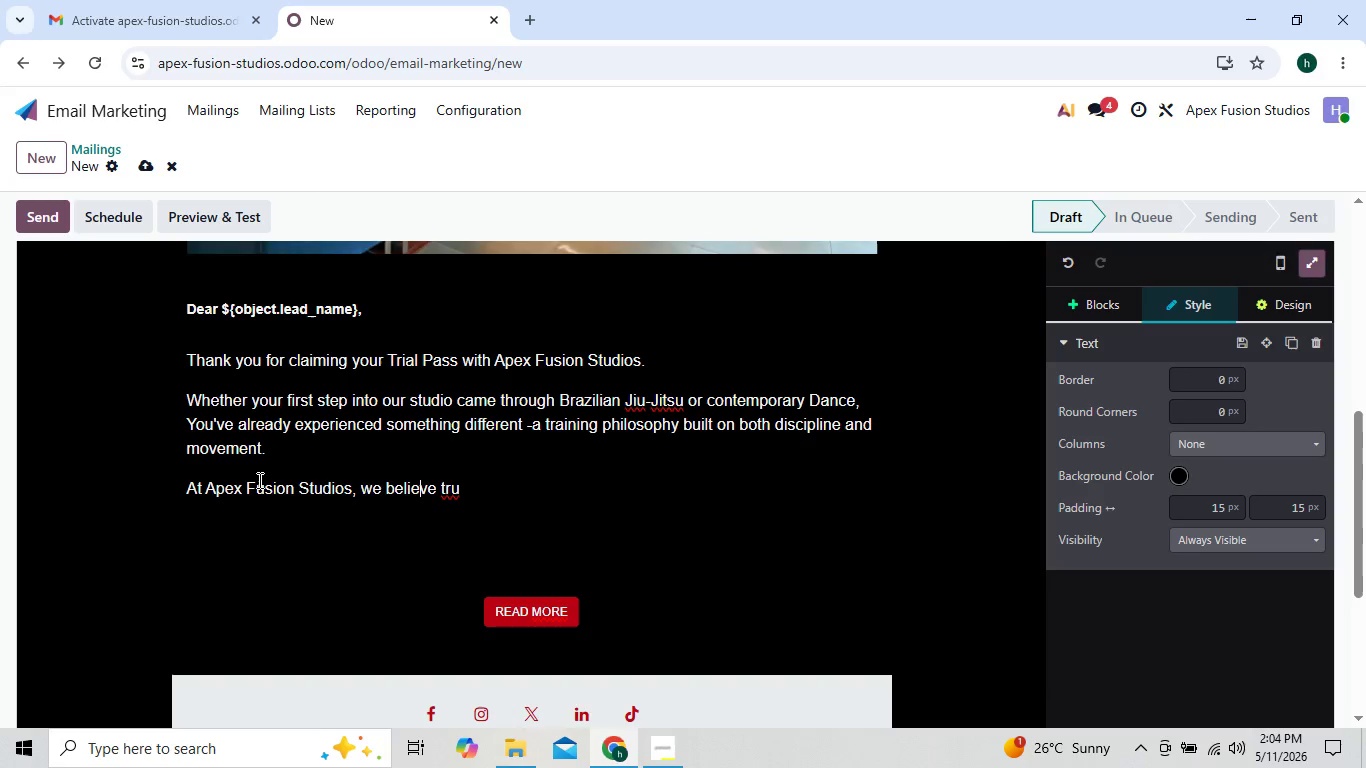 
key(ArrowRight)
 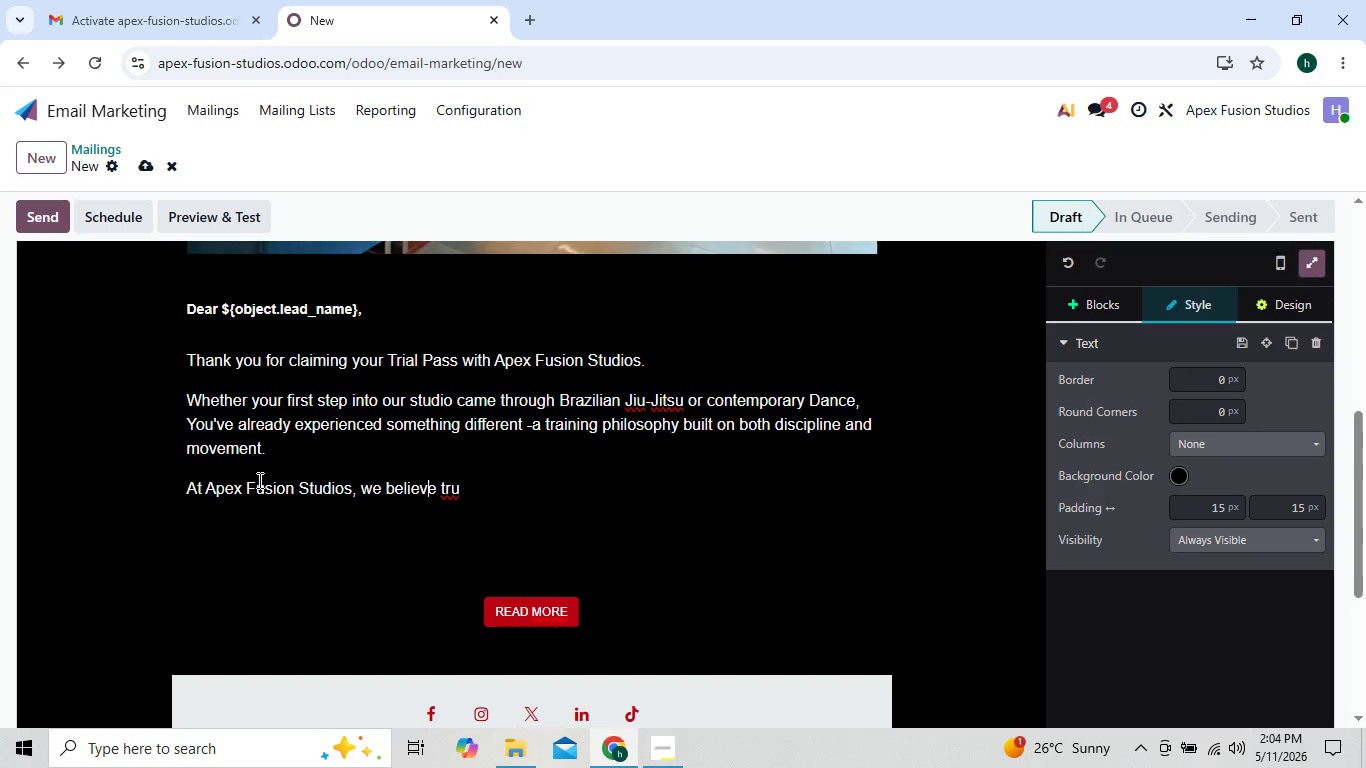 
key(ArrowRight)
 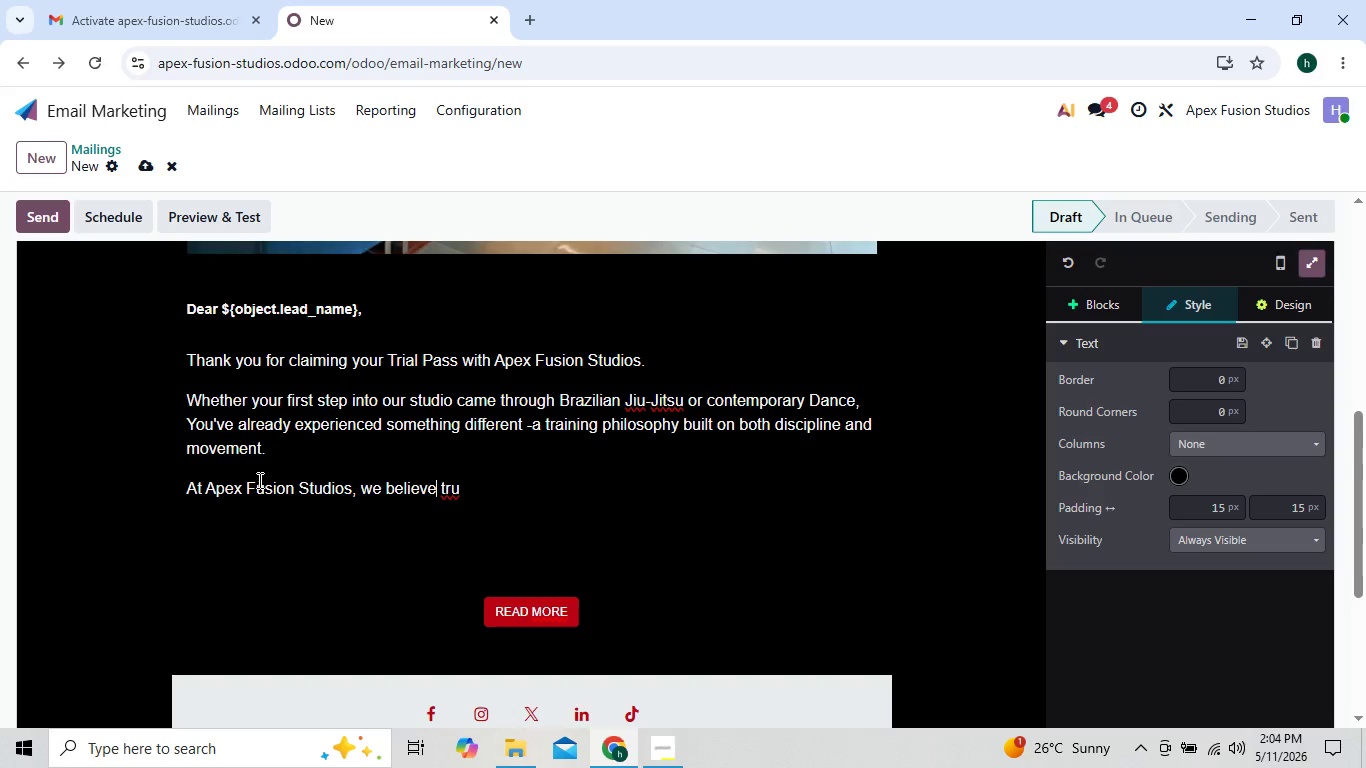 
key(ArrowRight)
 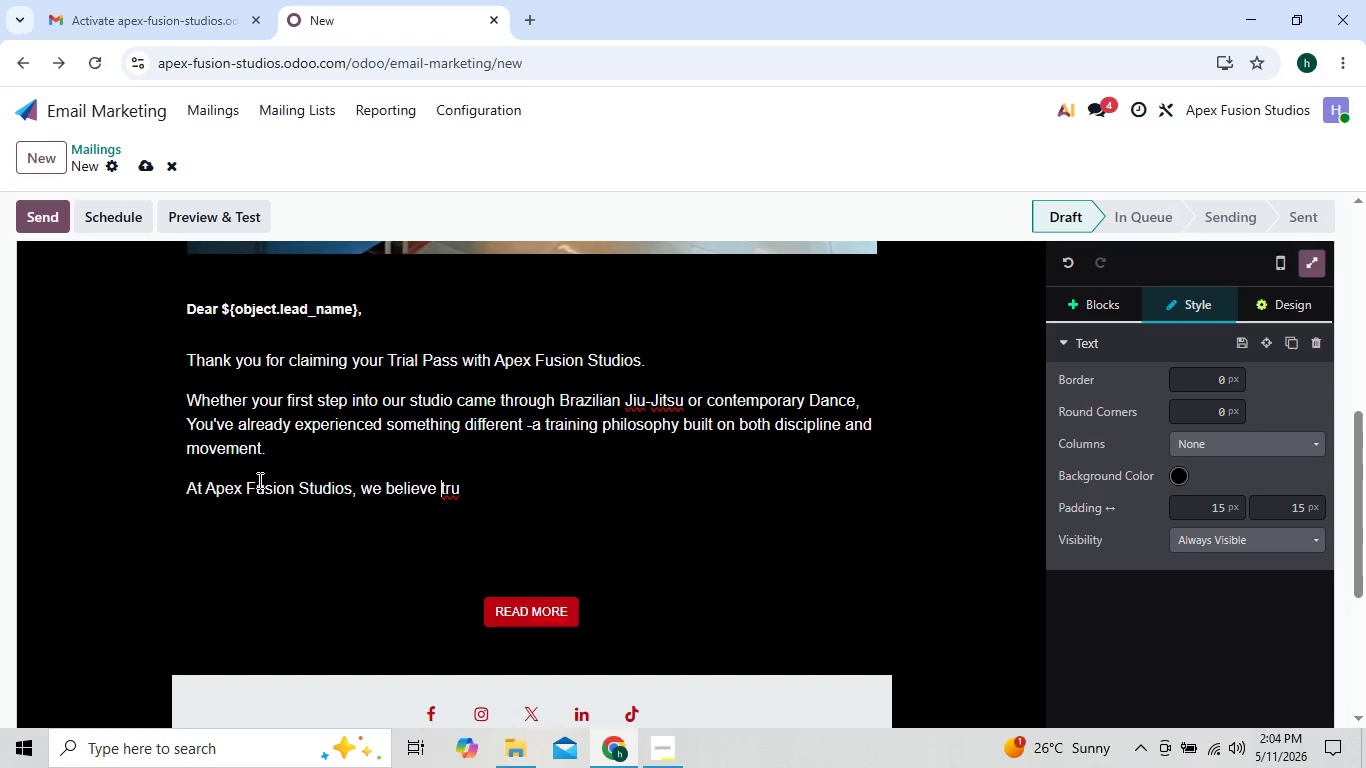 
key(ArrowRight)
 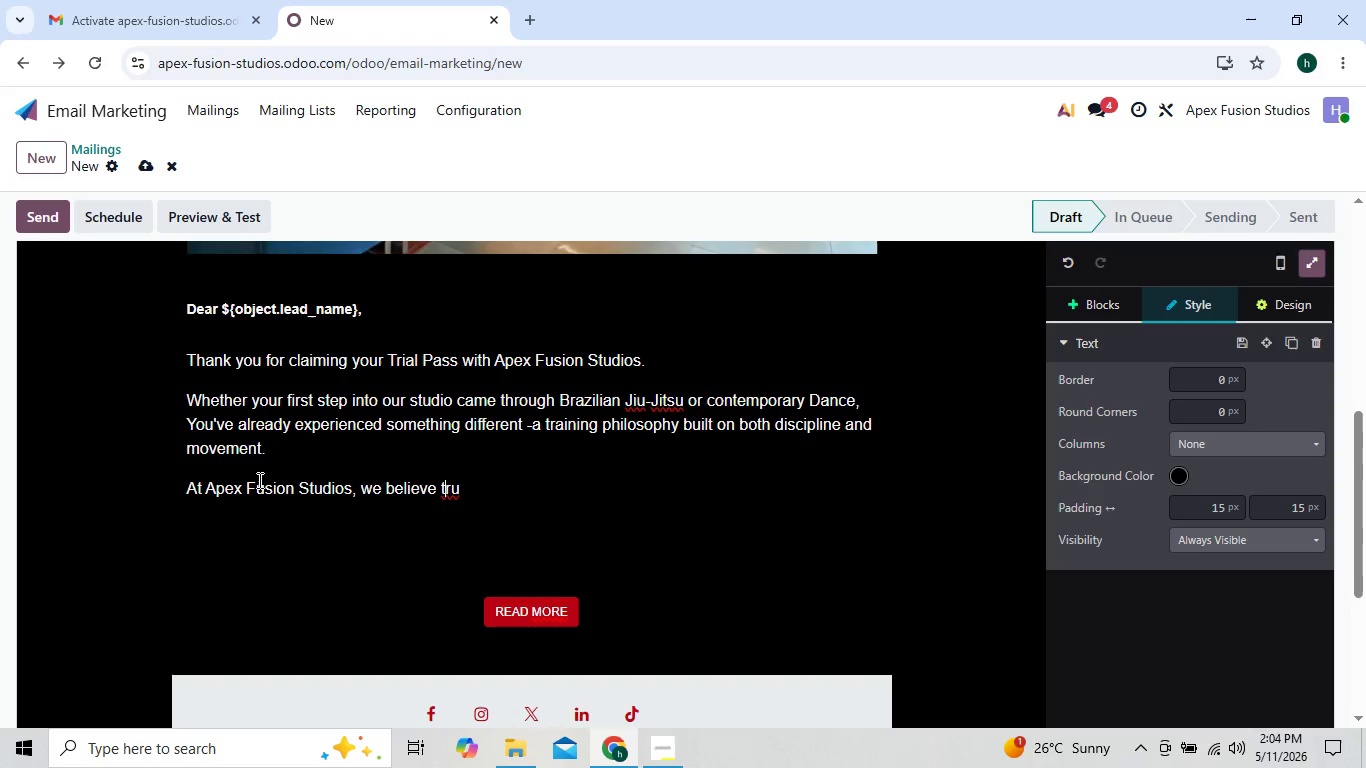 
key(ArrowRight)
 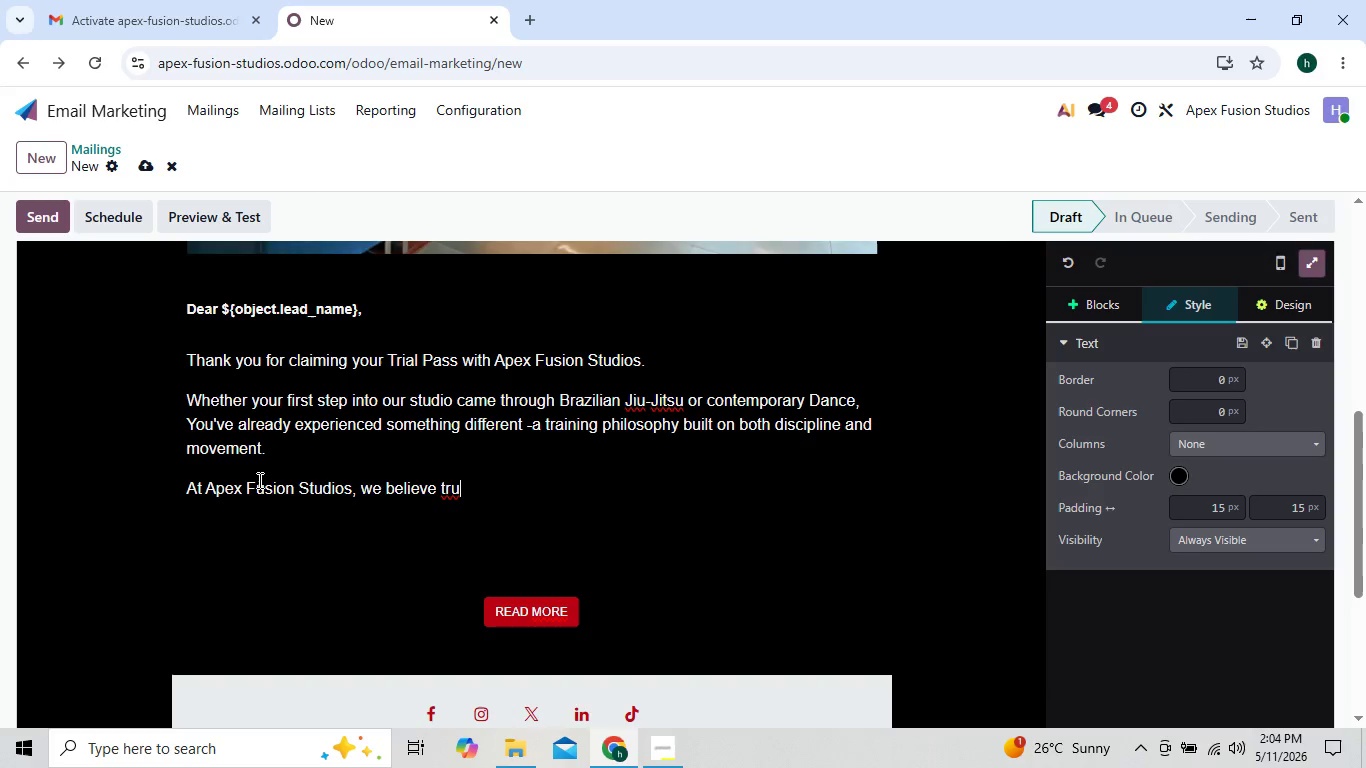 
key(ArrowRight)
 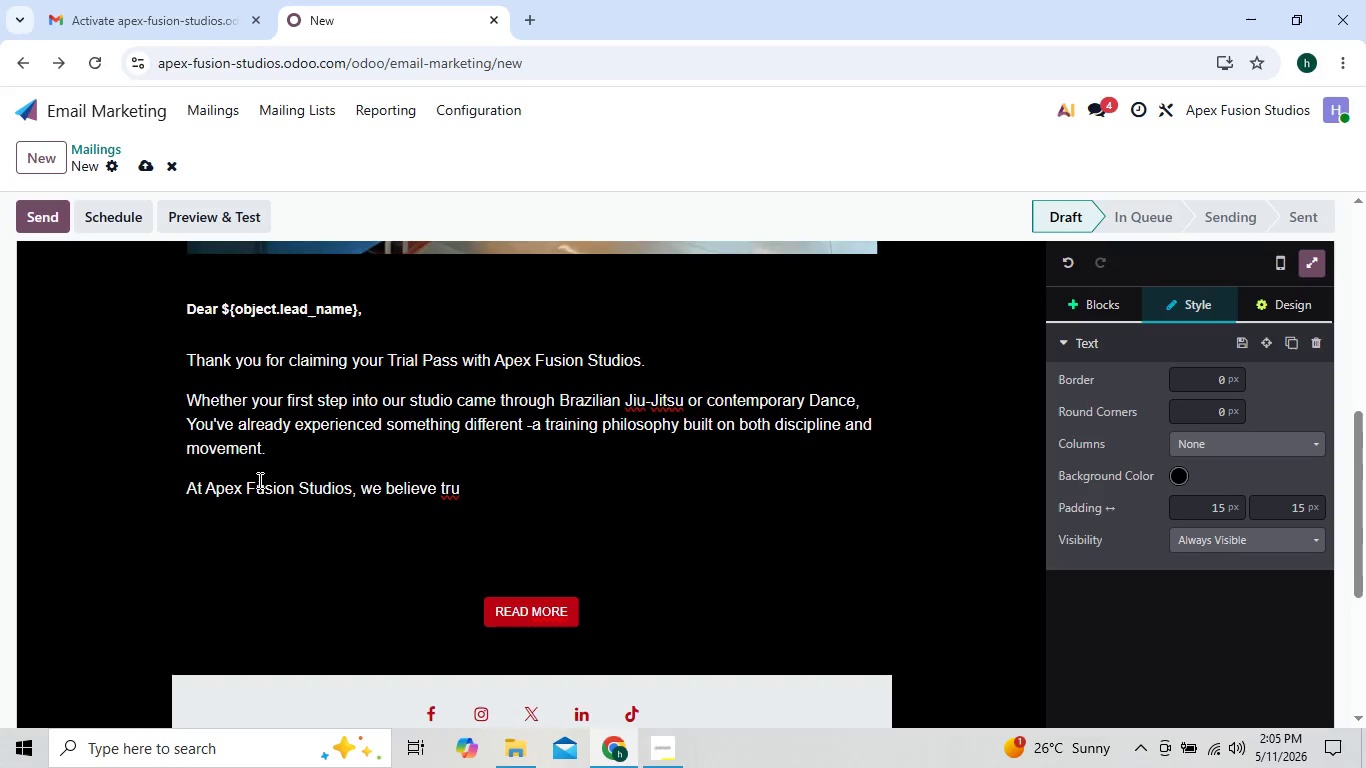 
type(e ath)
 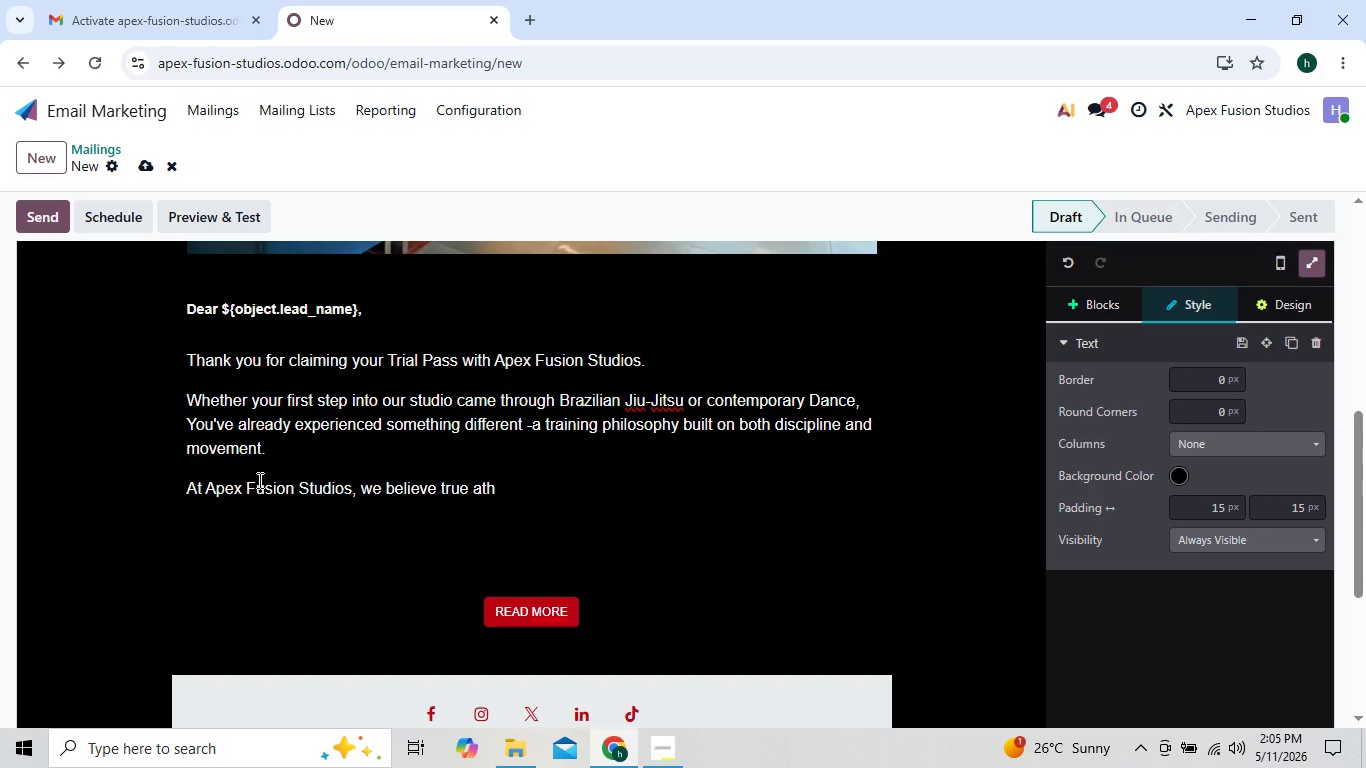 
type(letic development happens when power)
 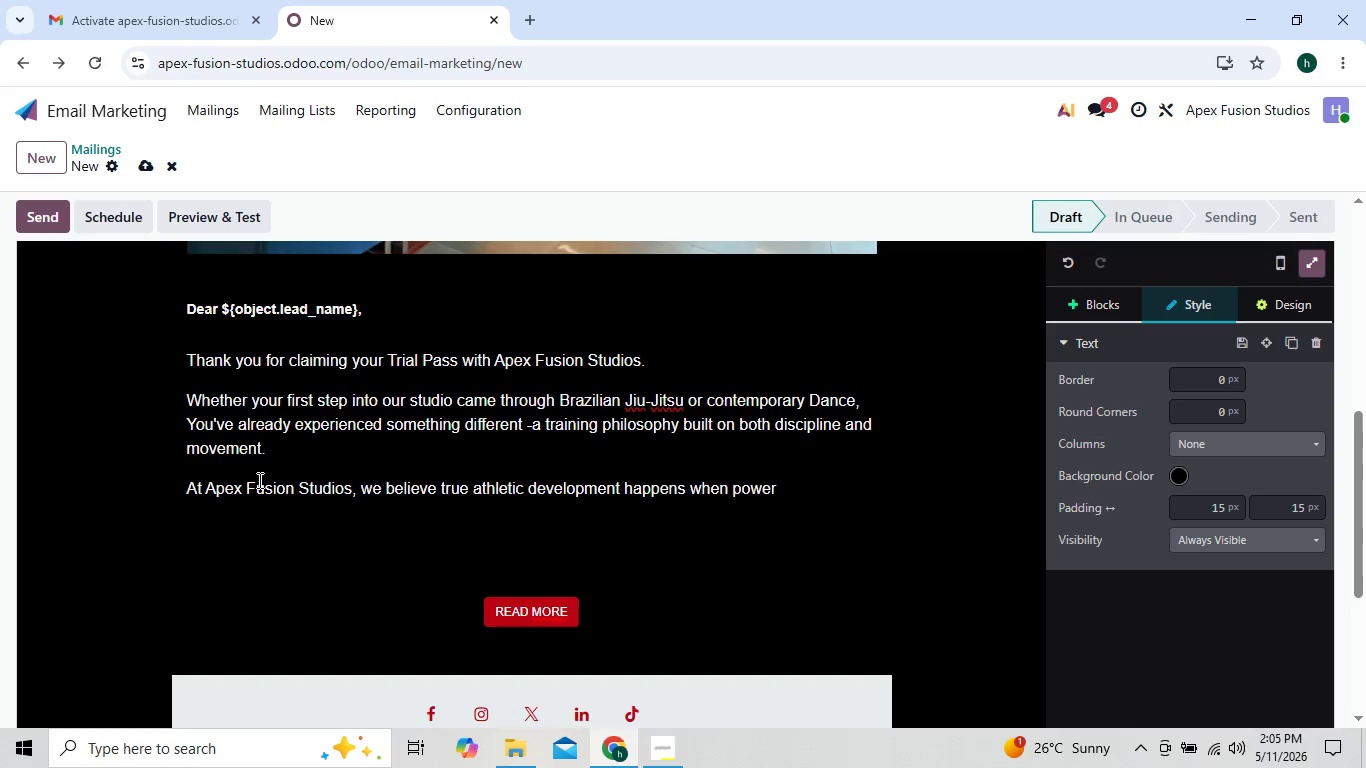 
key(ArrowLeft)
 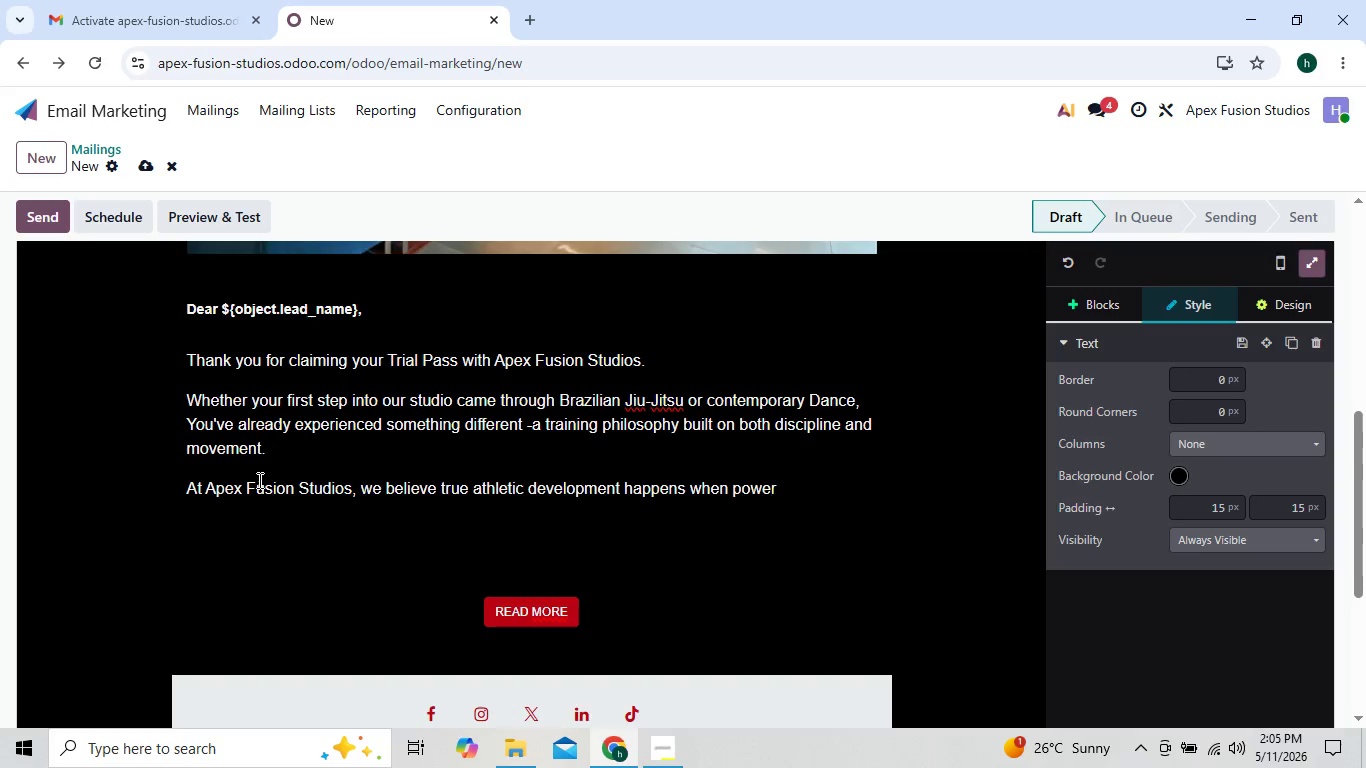 
key(ArrowLeft)
 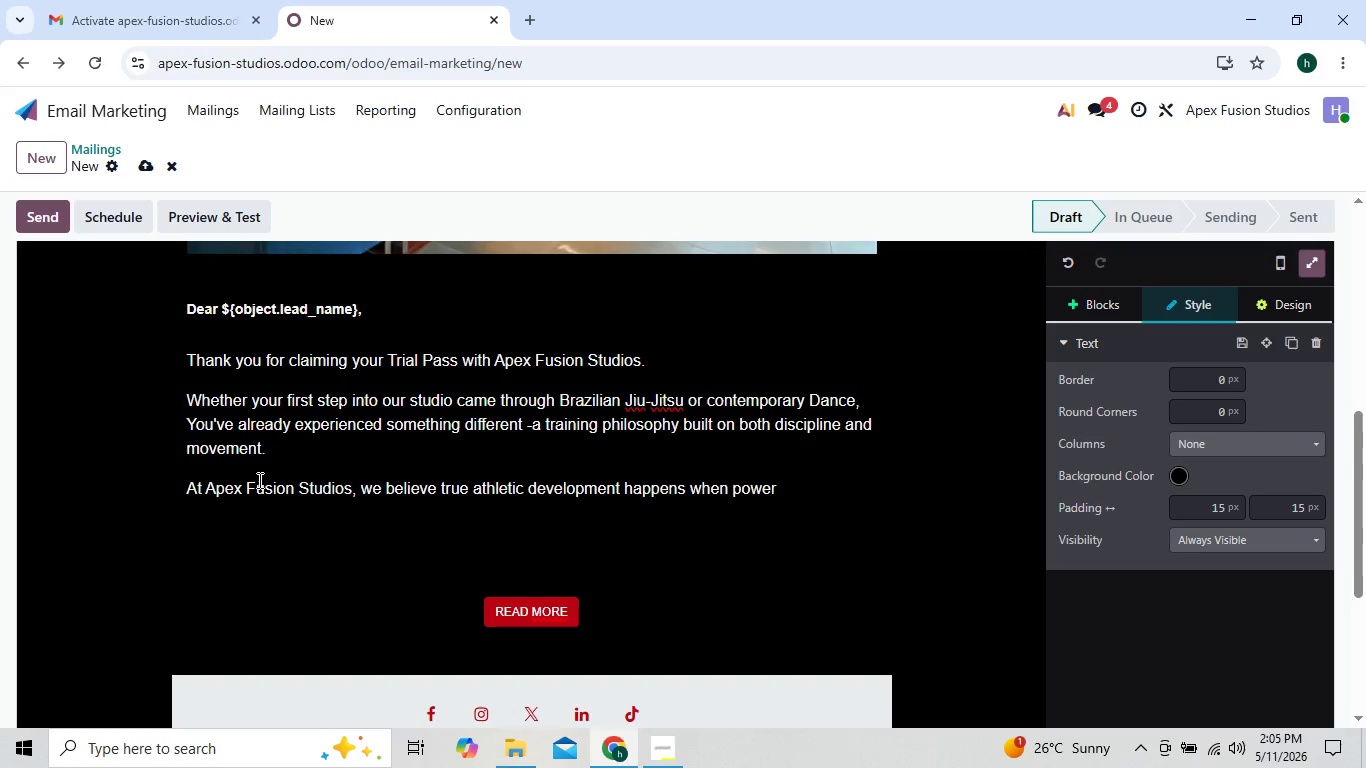 
key(ArrowLeft)
 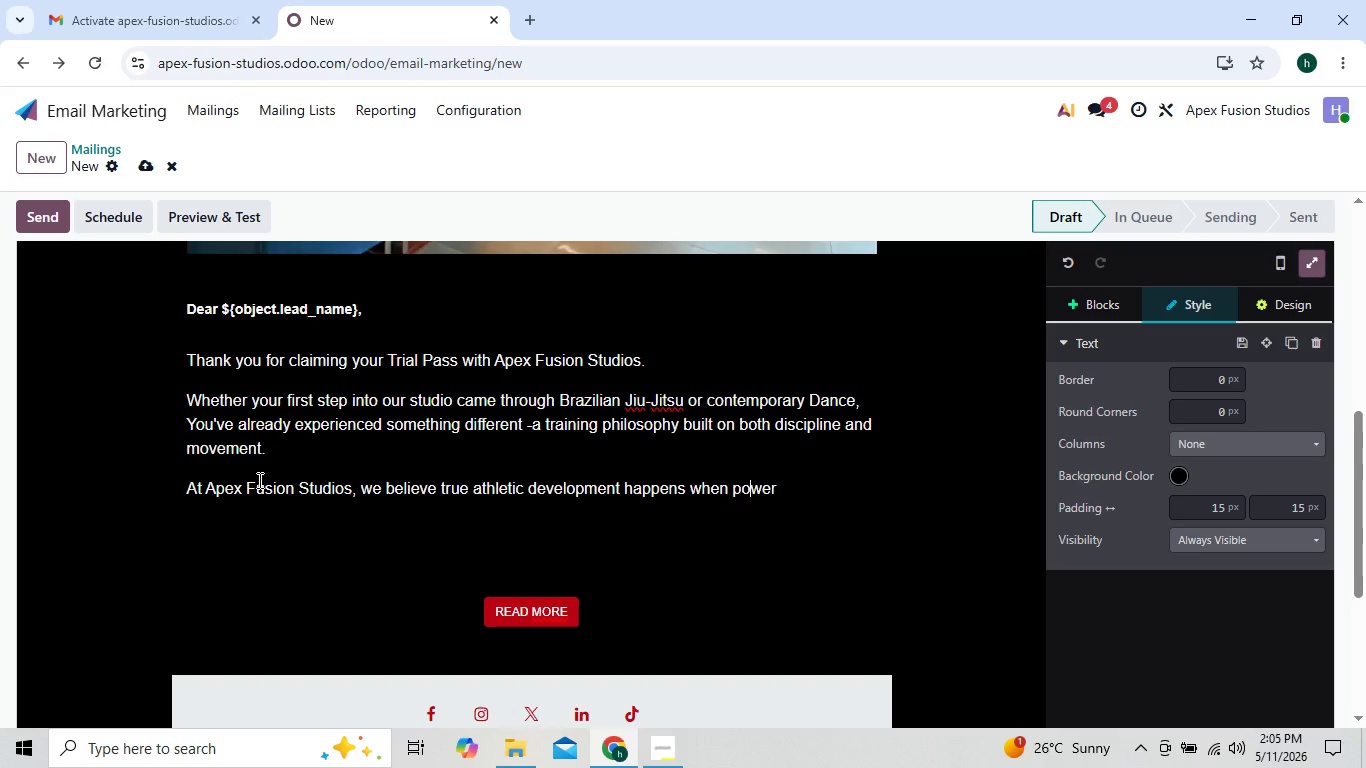 
key(ArrowLeft)
 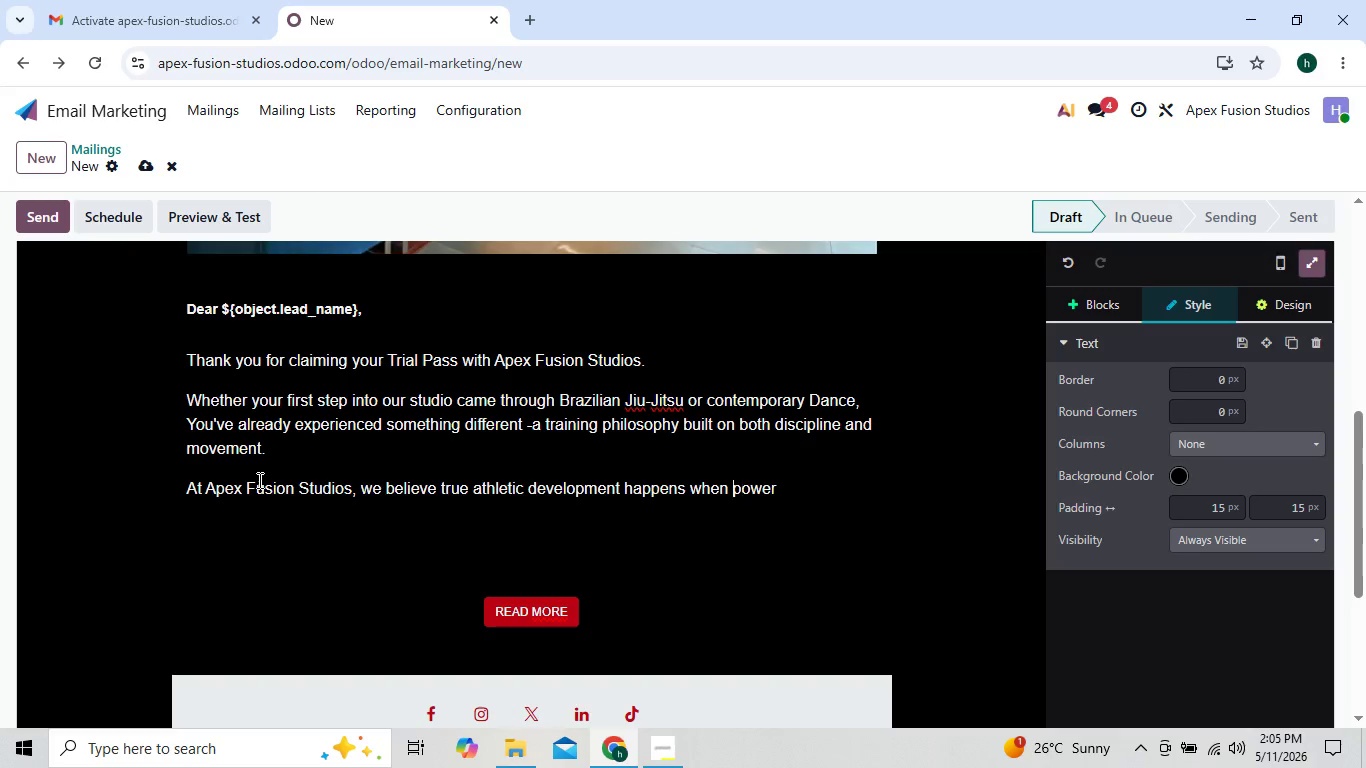 
key(ArrowLeft)
 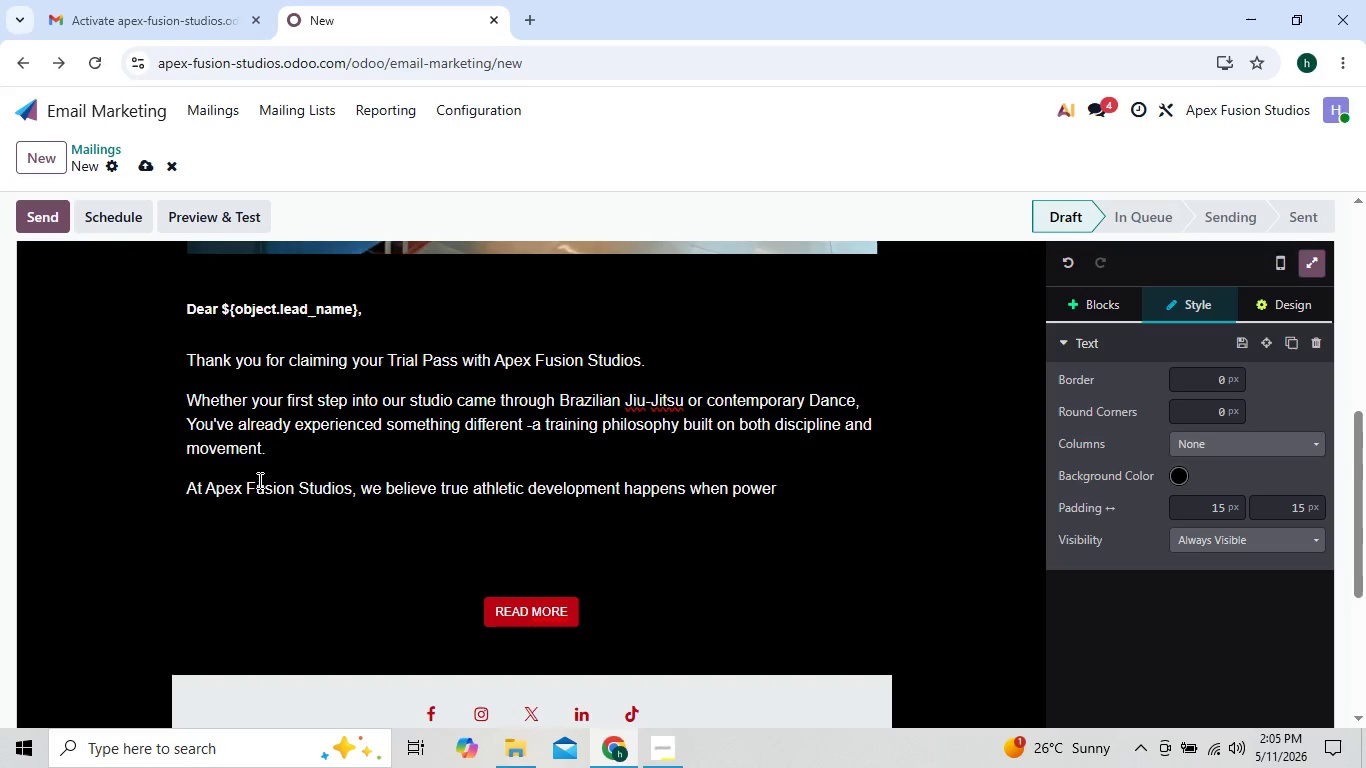 
key(ArrowRight)
 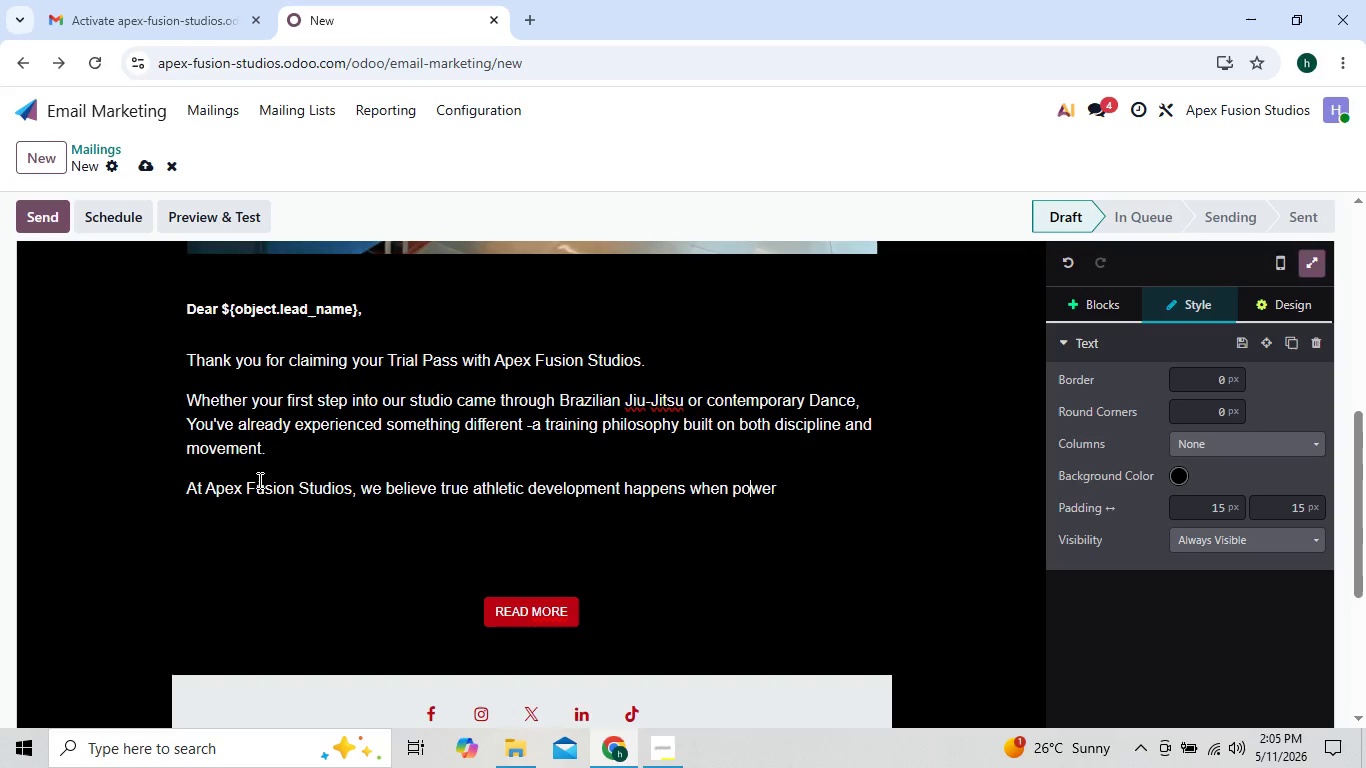 
key(ArrowRight)
 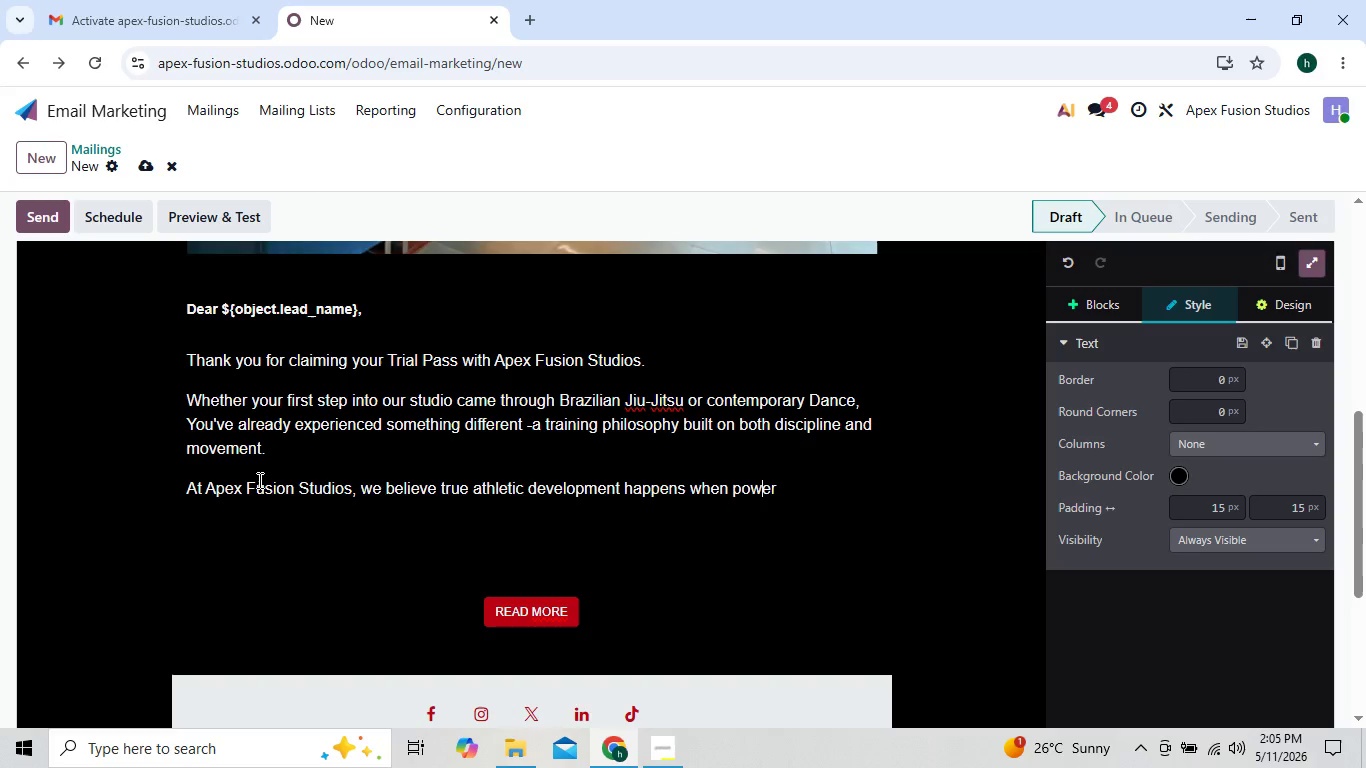 
key(ArrowRight)
 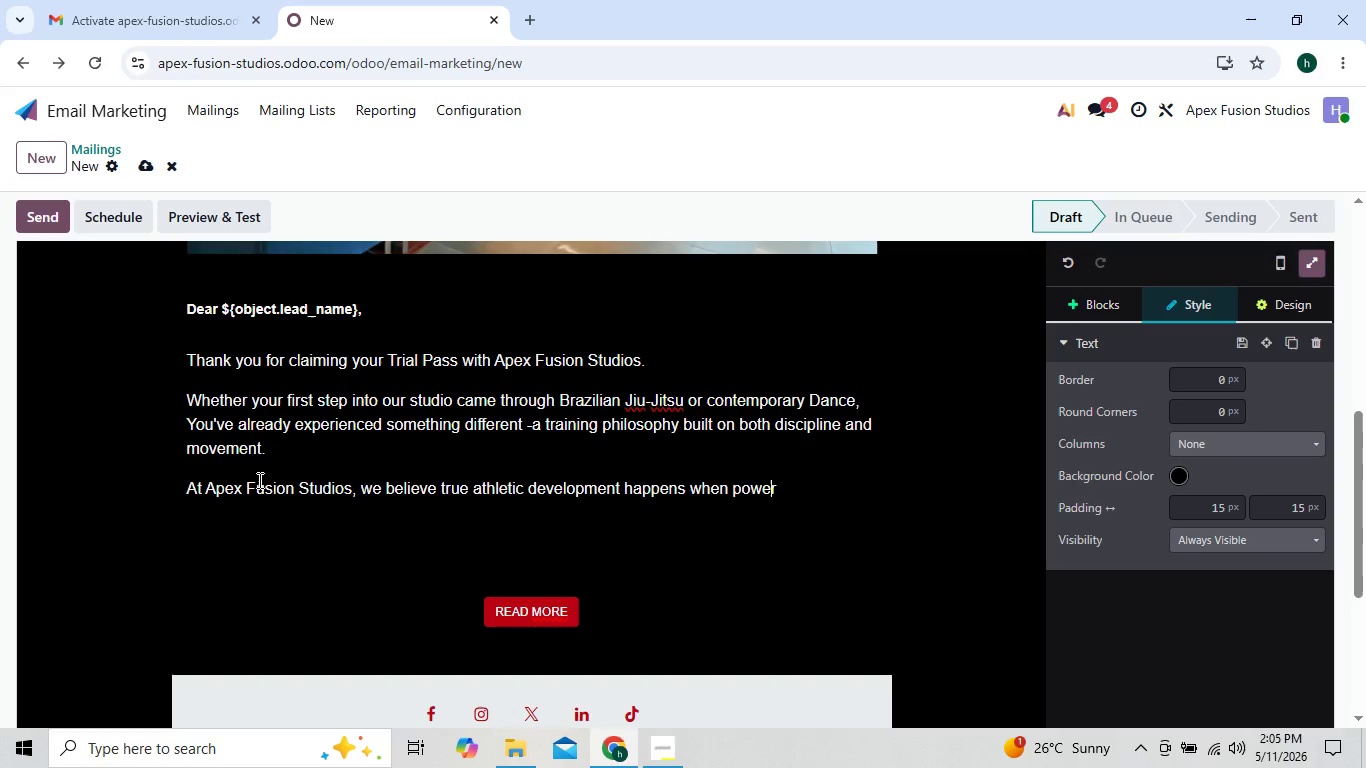 
key(ArrowRight)
 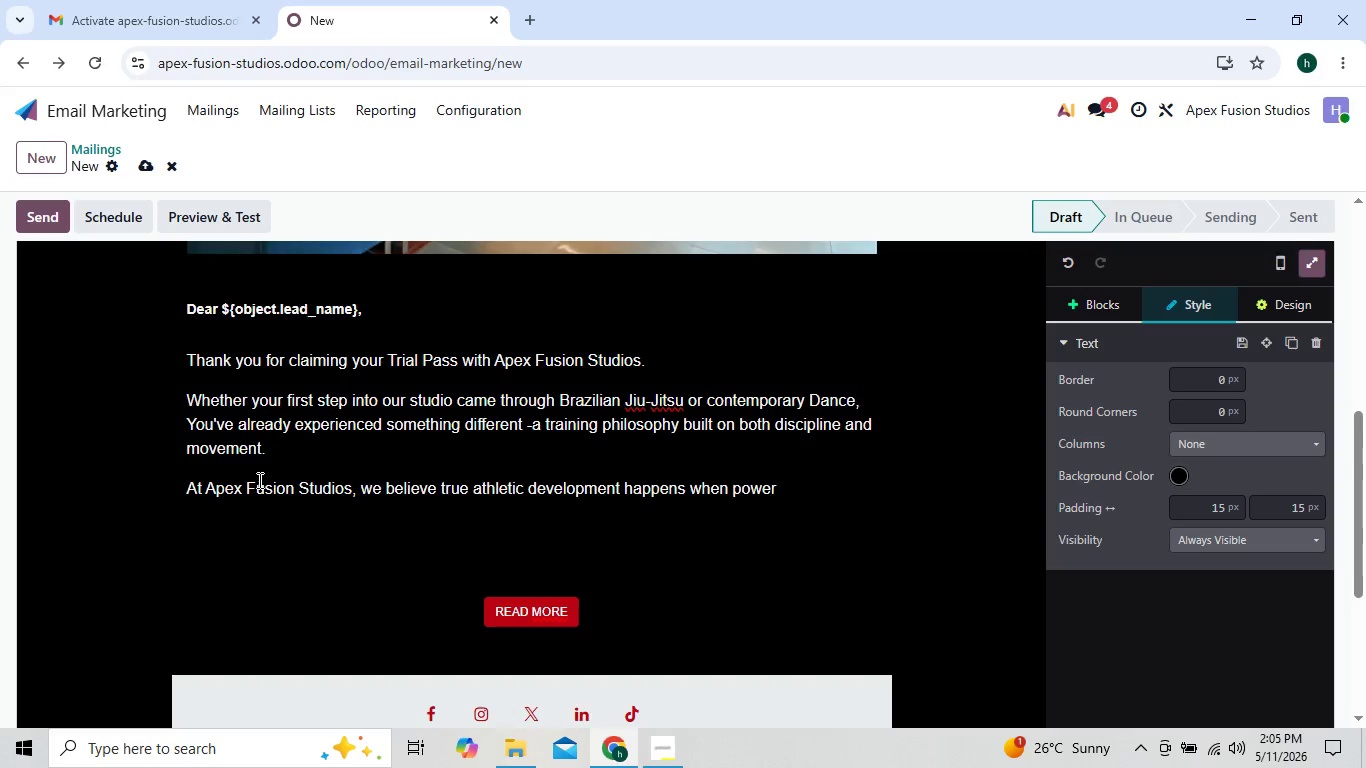 
key(ArrowLeft)
 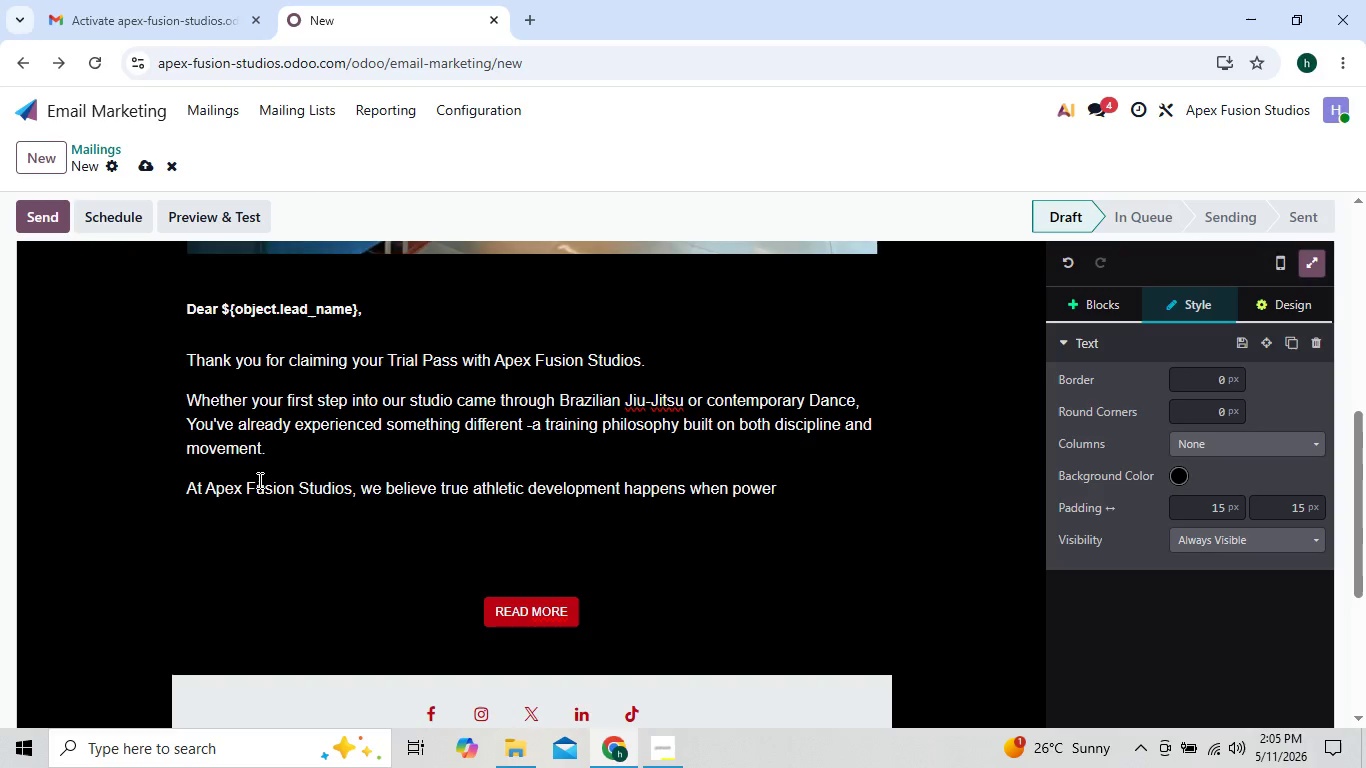 
key(ArrowRight)
 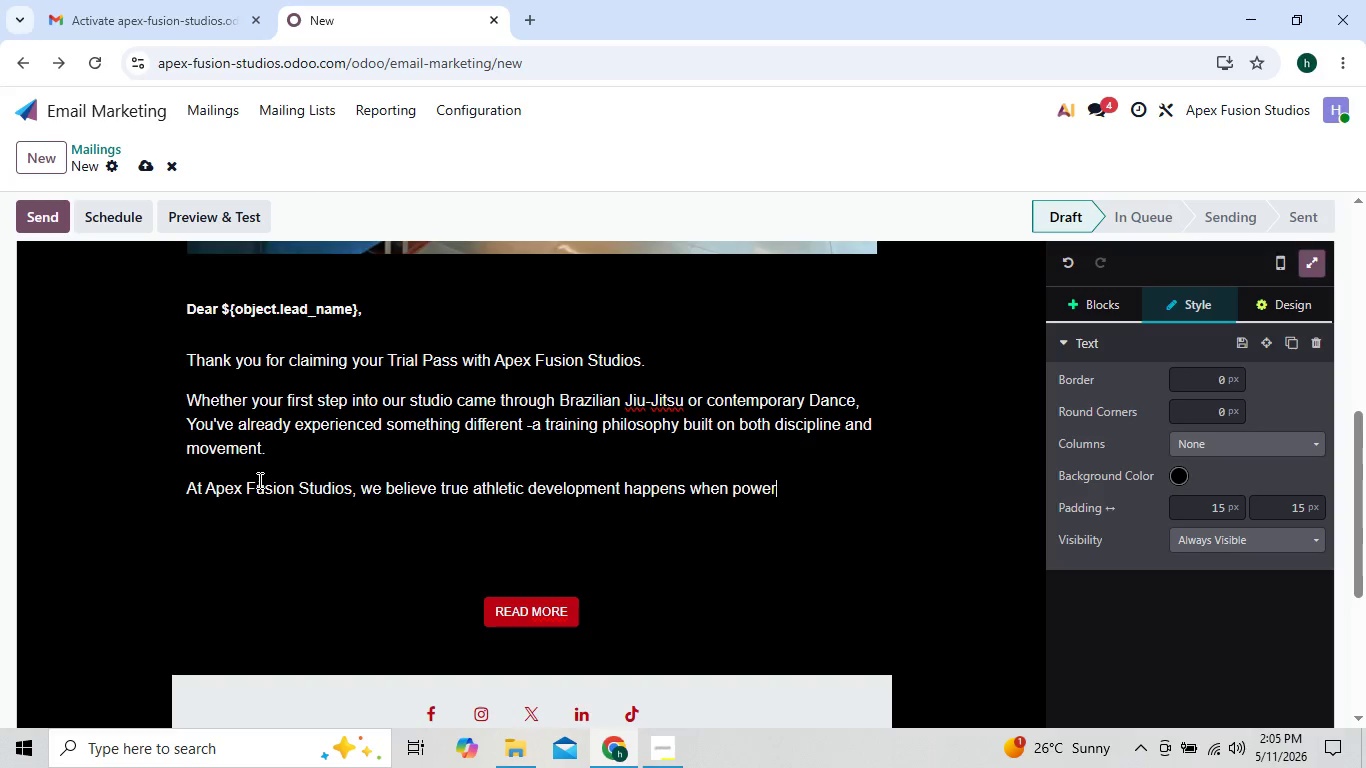 
key(ArrowRight)
 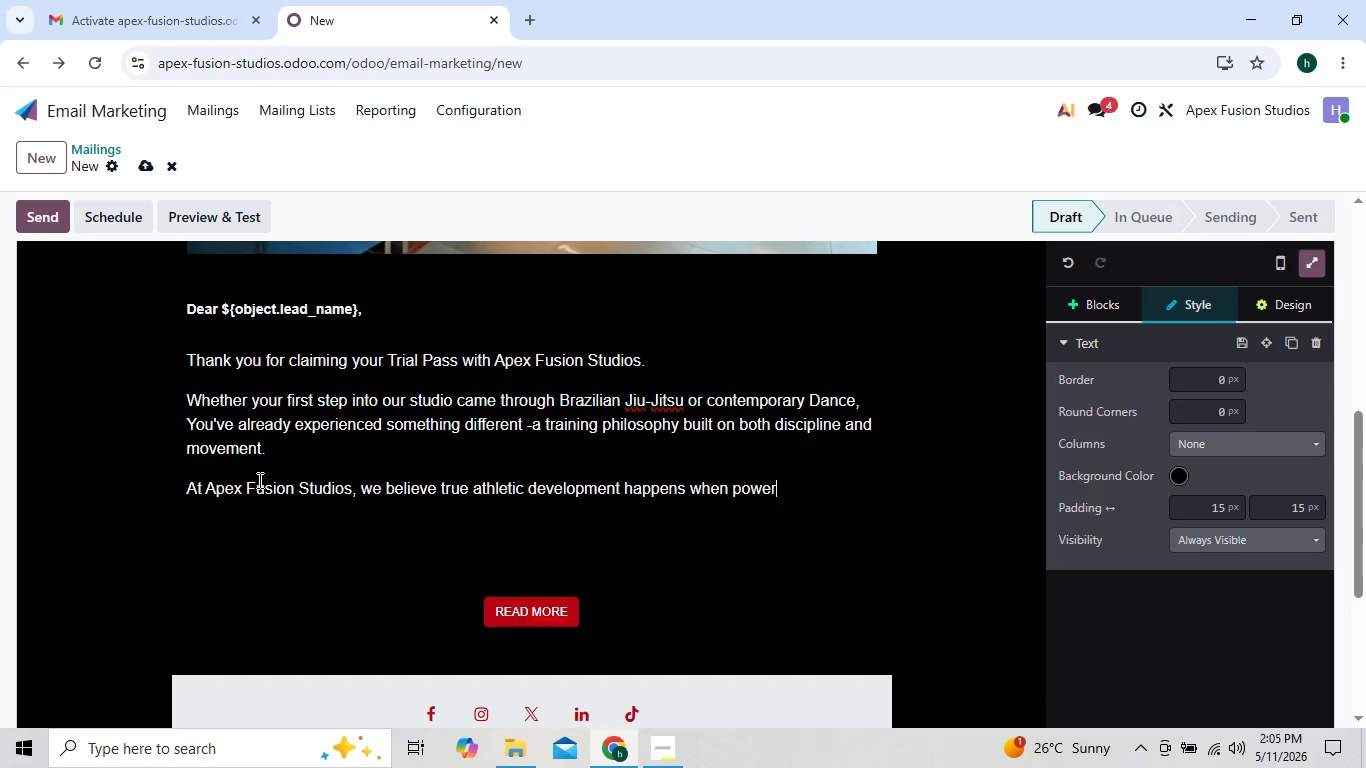 
type( and grace rain)
key(Backspace)
key(Backspace)
key(Backspace)
key(Backspace)
type(train )
 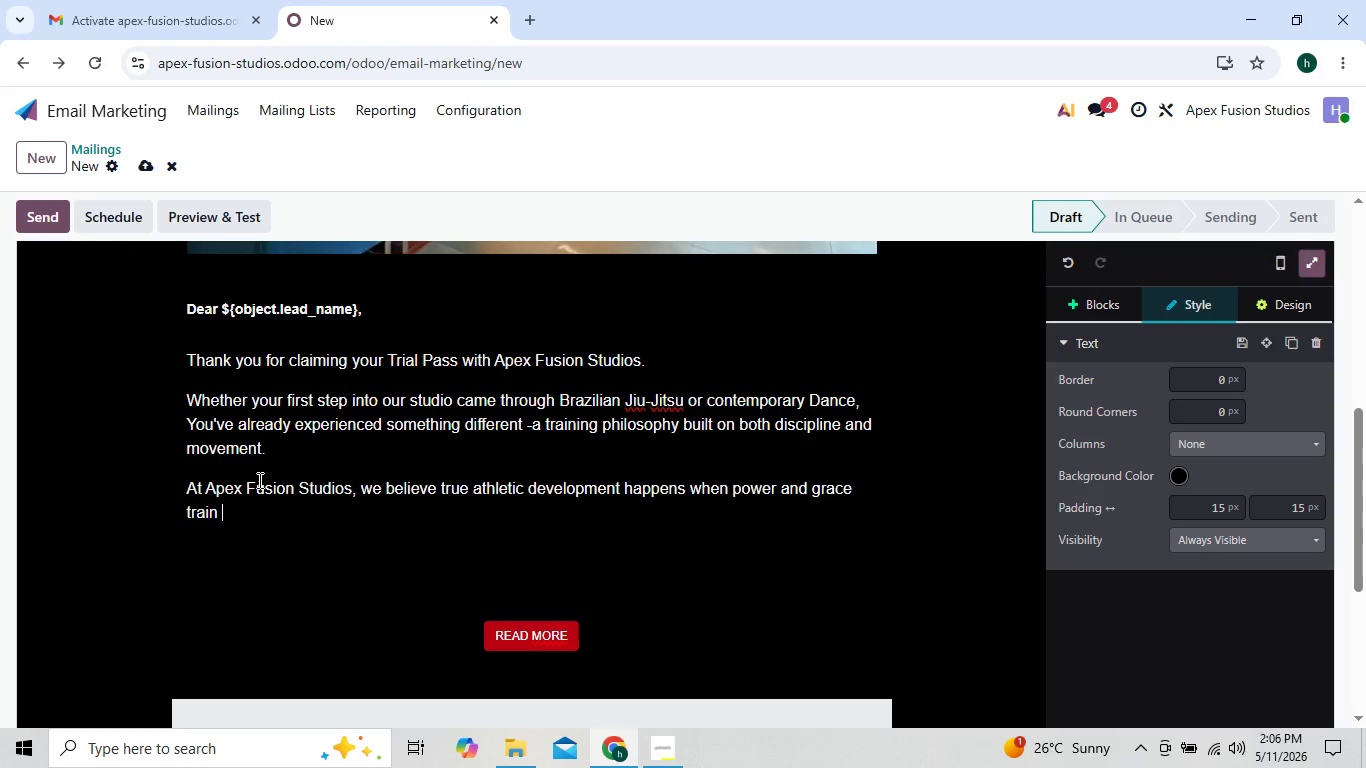 
type(together.)
 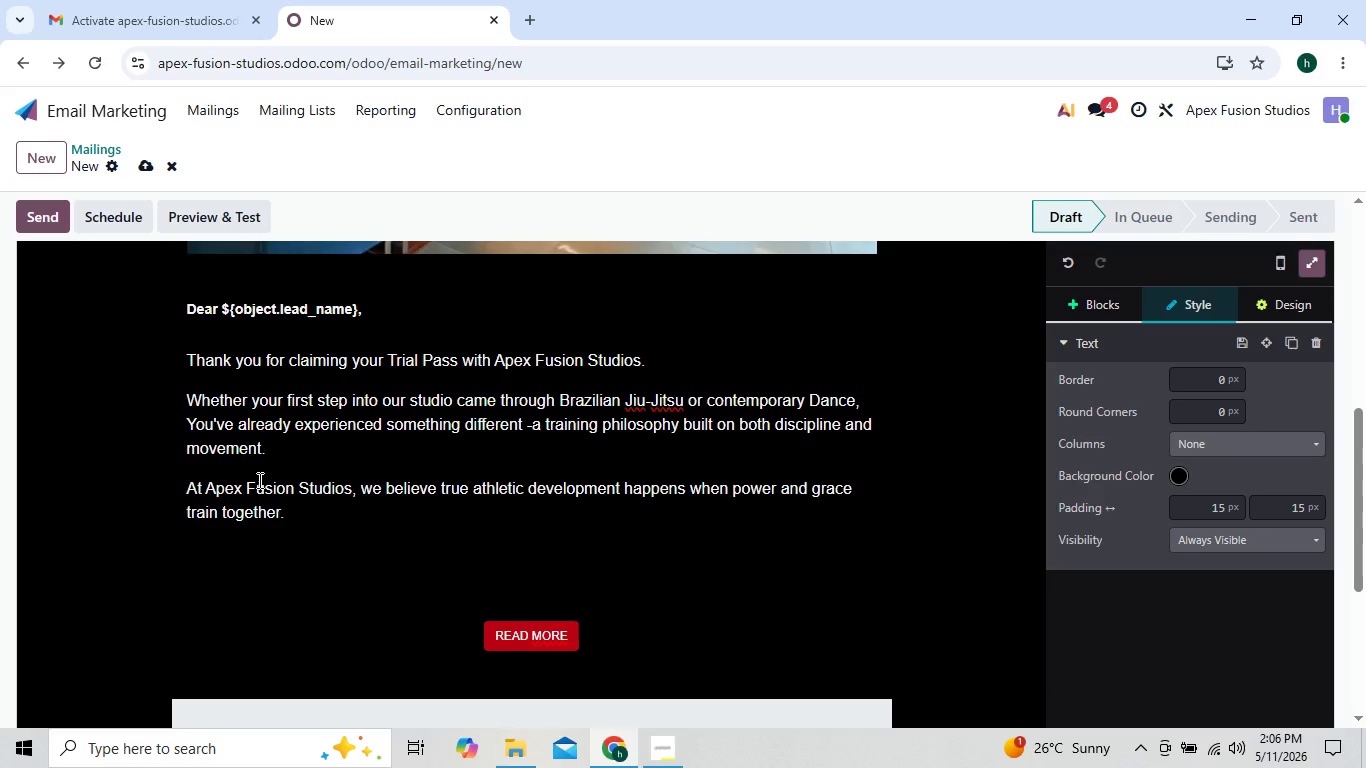 
key(Enter)
 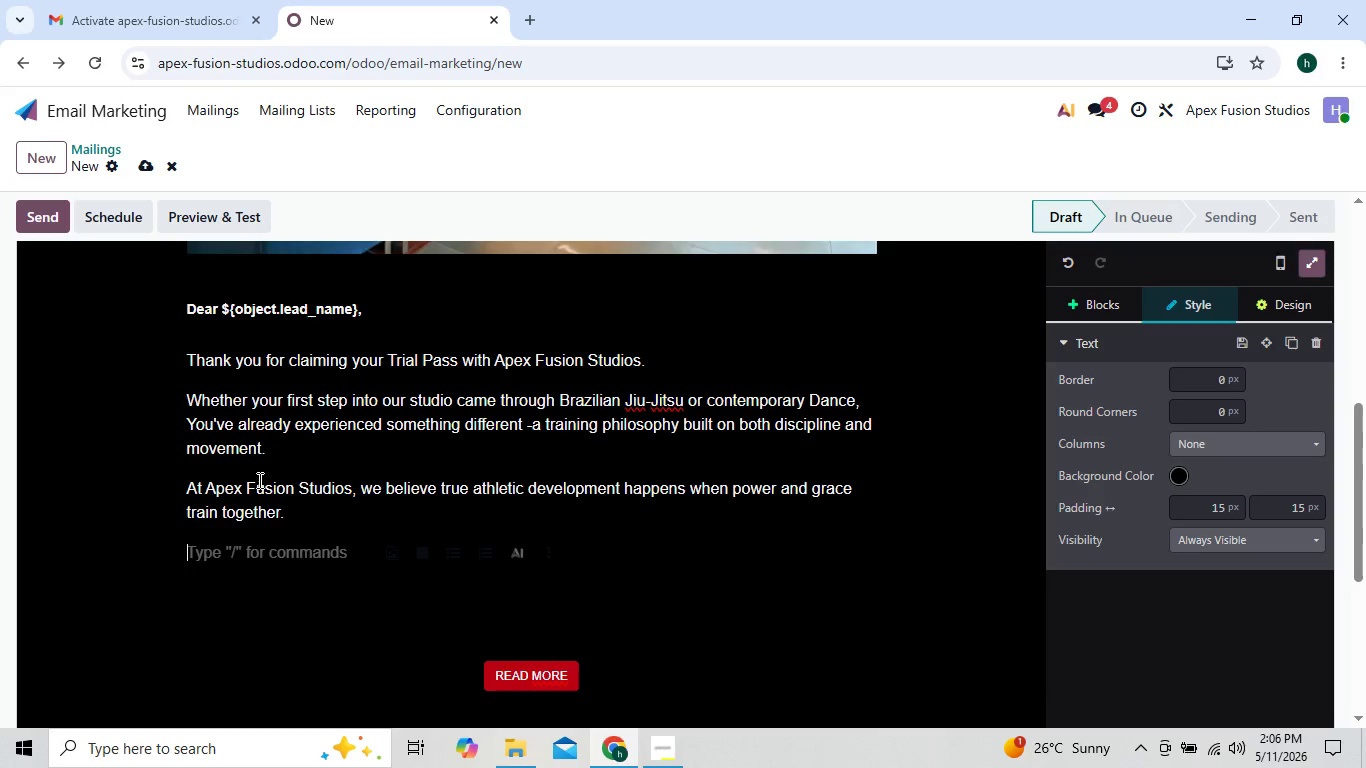 
type(For our BJJ students )
key(Backspace)
type(, dance develops balance )
key(Backspace)
type(, flexib)
 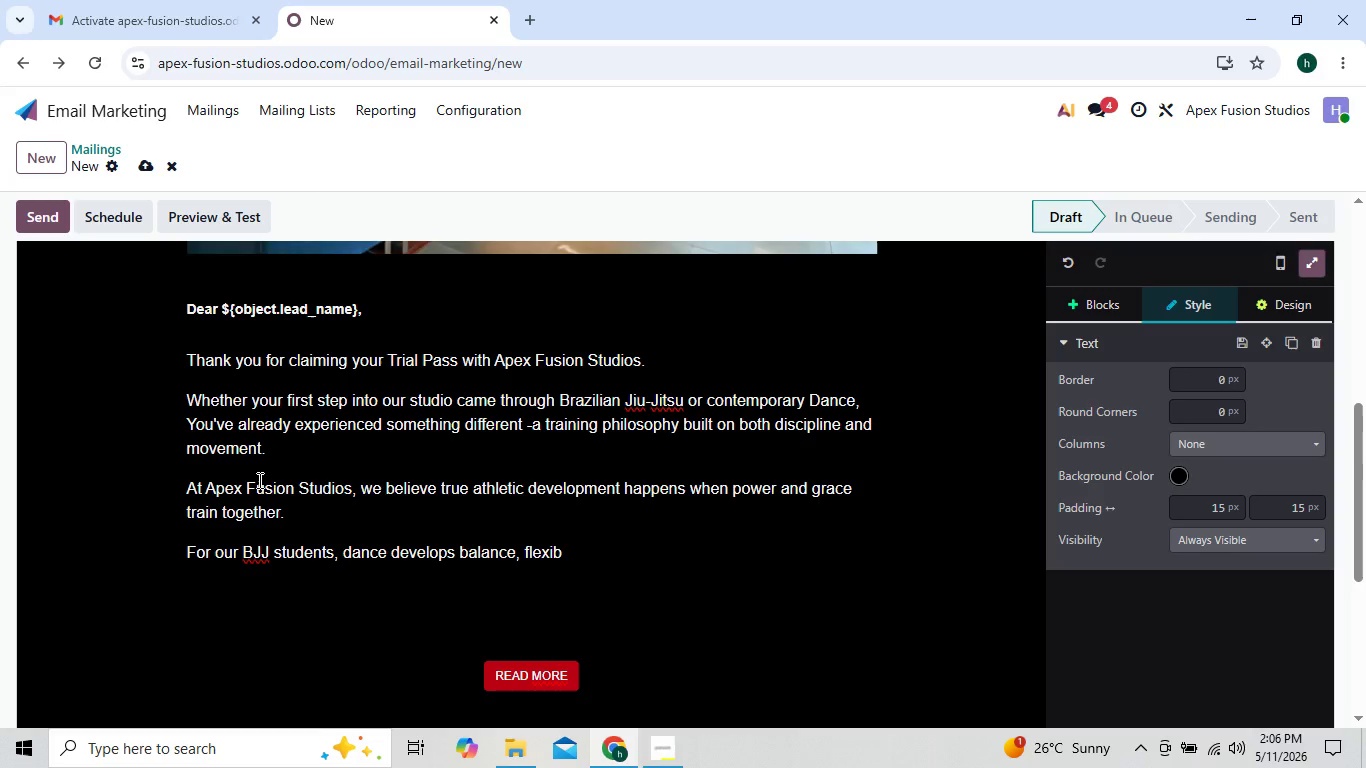 
key(ArrowLeft)
 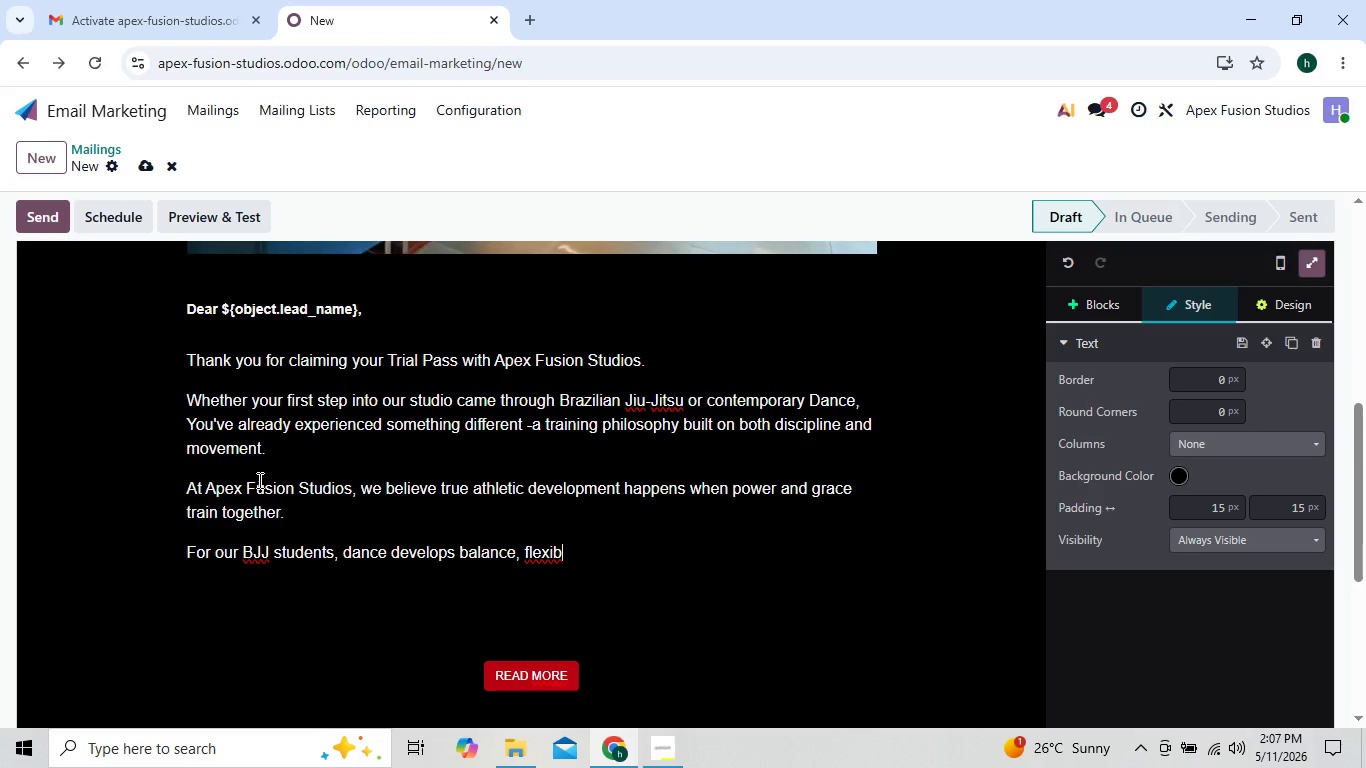 
key(ArrowRight)
 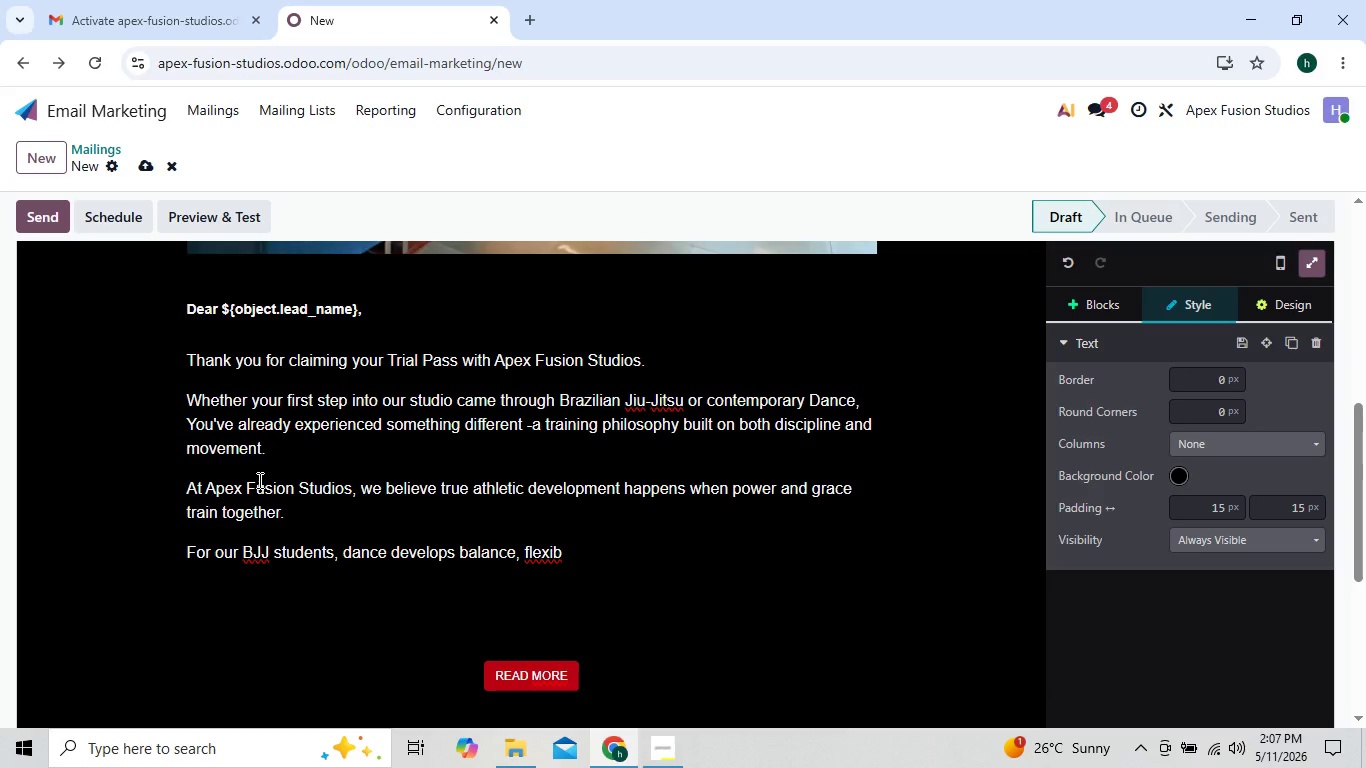 
key(ArrowLeft)
 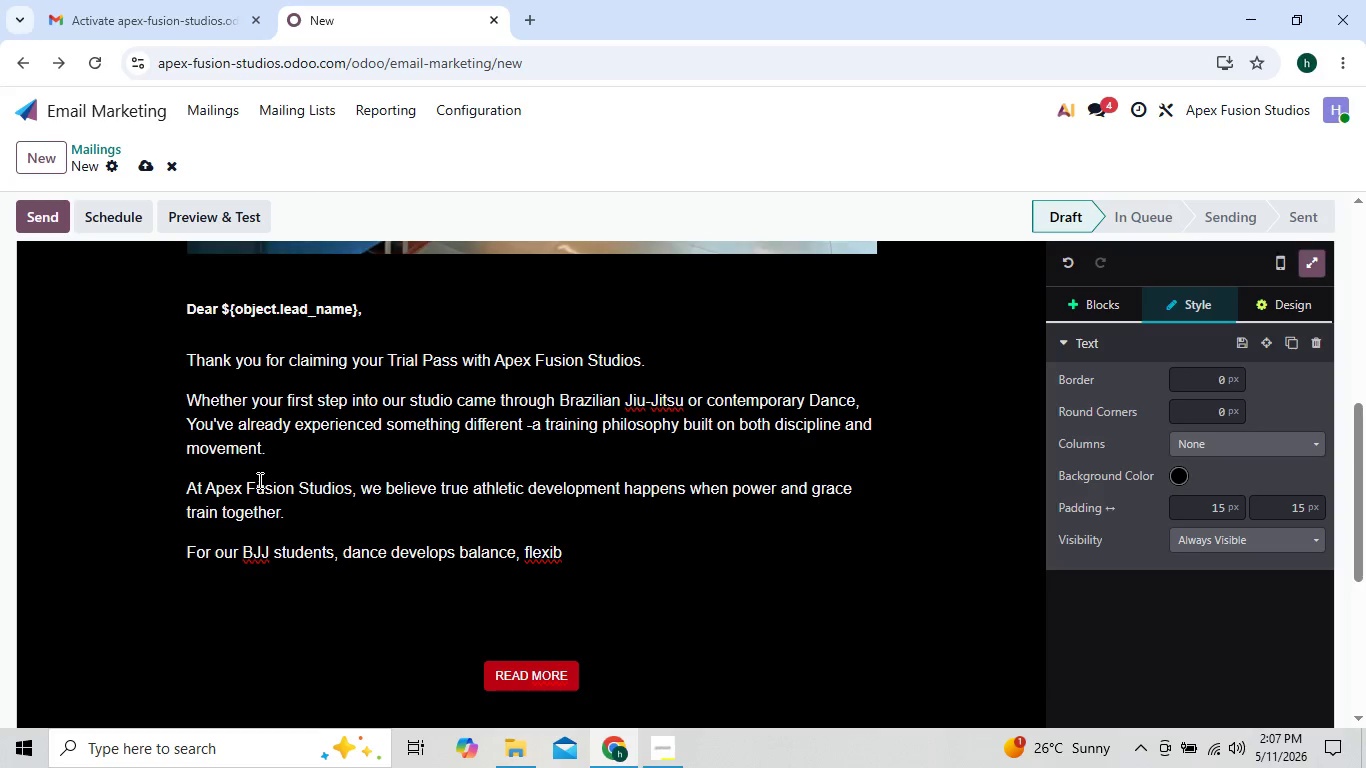 
key(ArrowRight)
 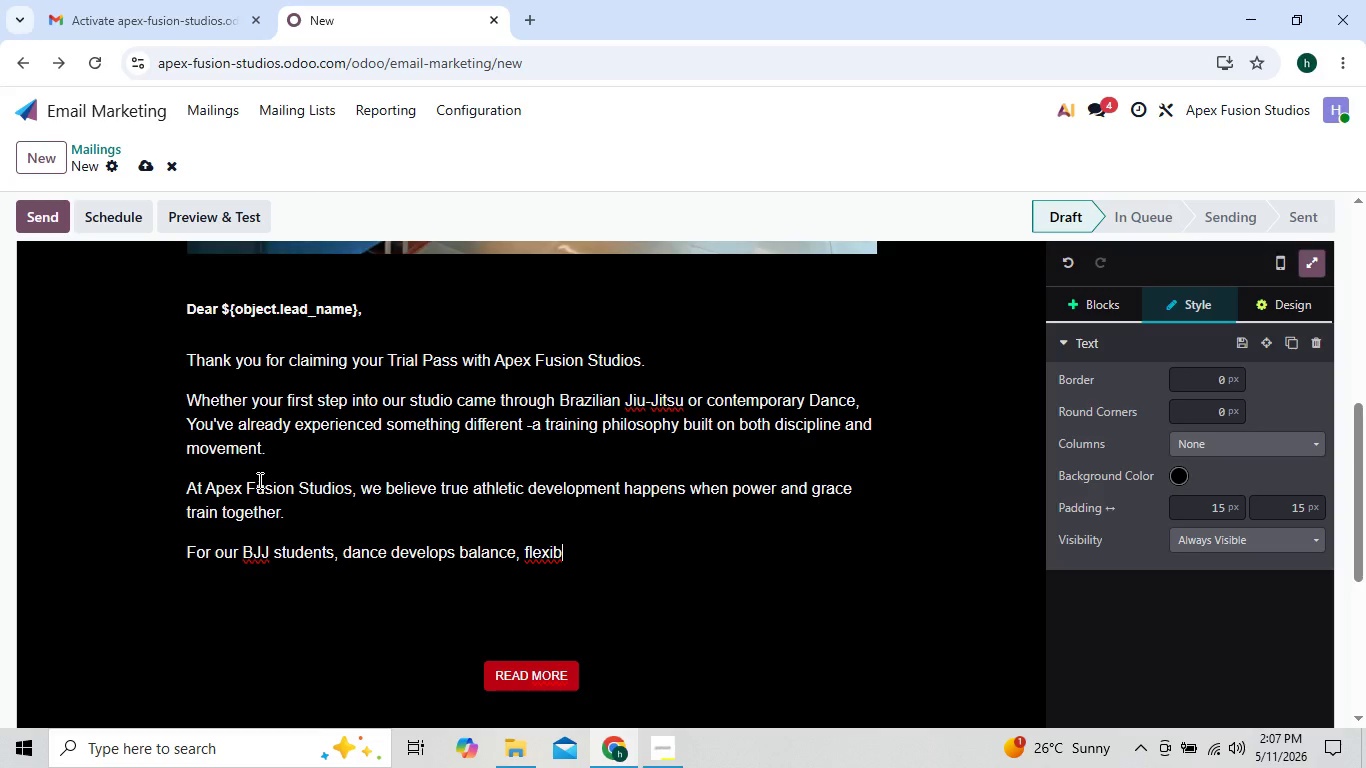 
type(il)
 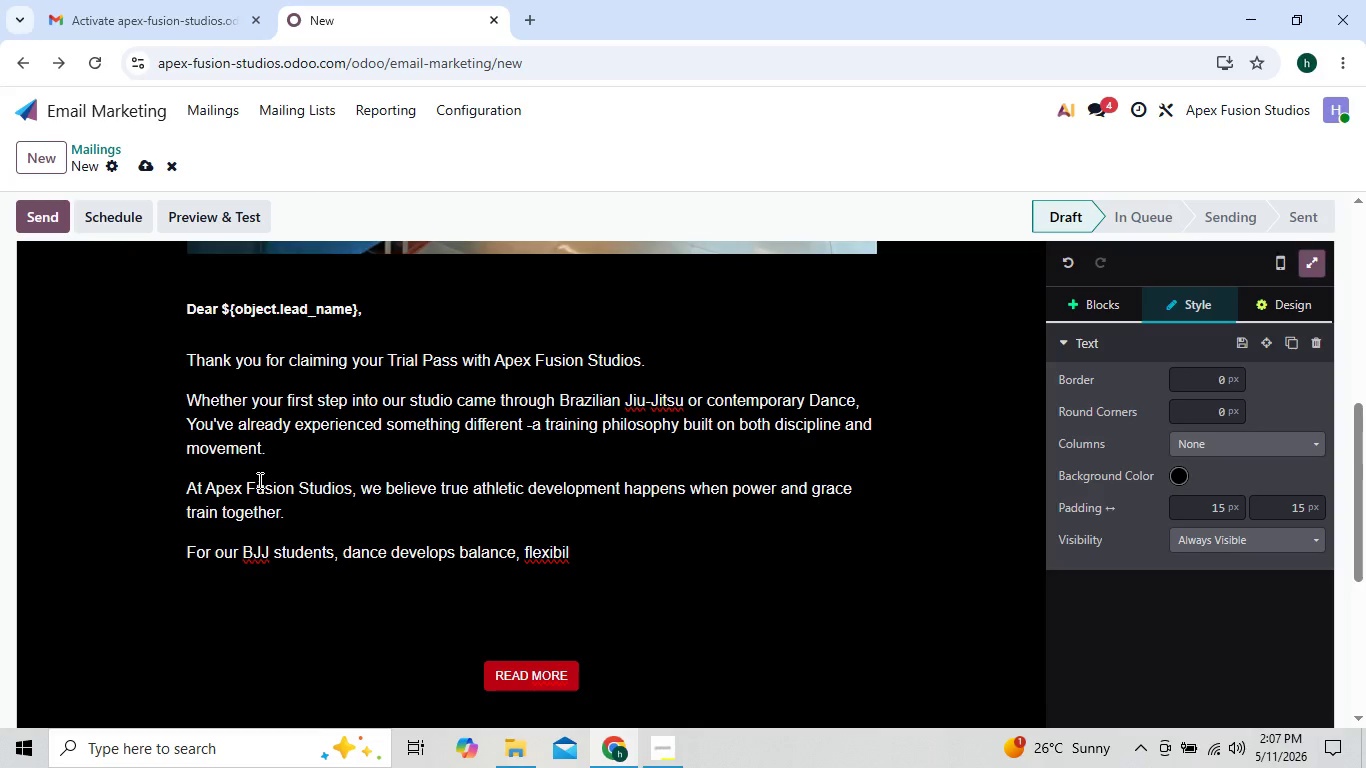 
type(ity, timing, and body awareness y)
key(Backspace)
type(that directli)
key(Backspace)
key(Backspace)
 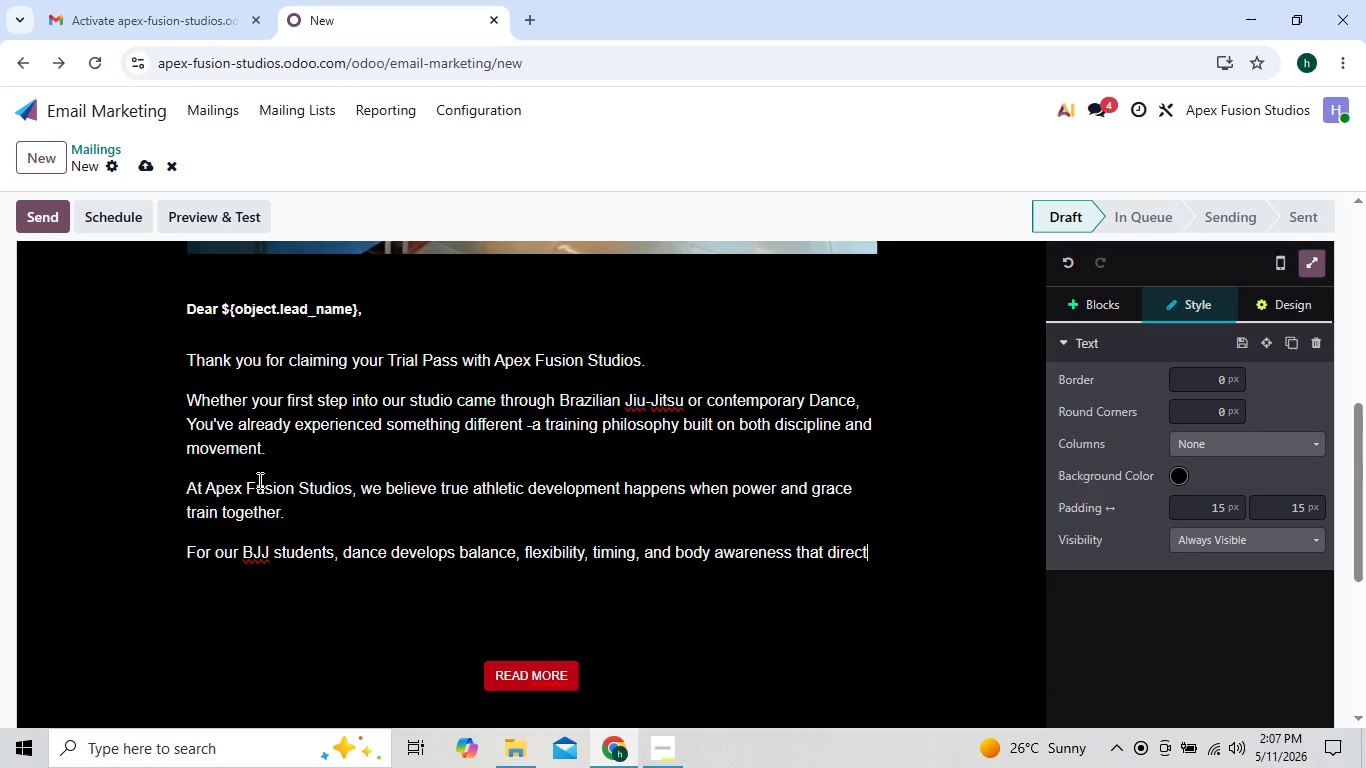 
type(ly o)
key(Backspace)
type(im)
 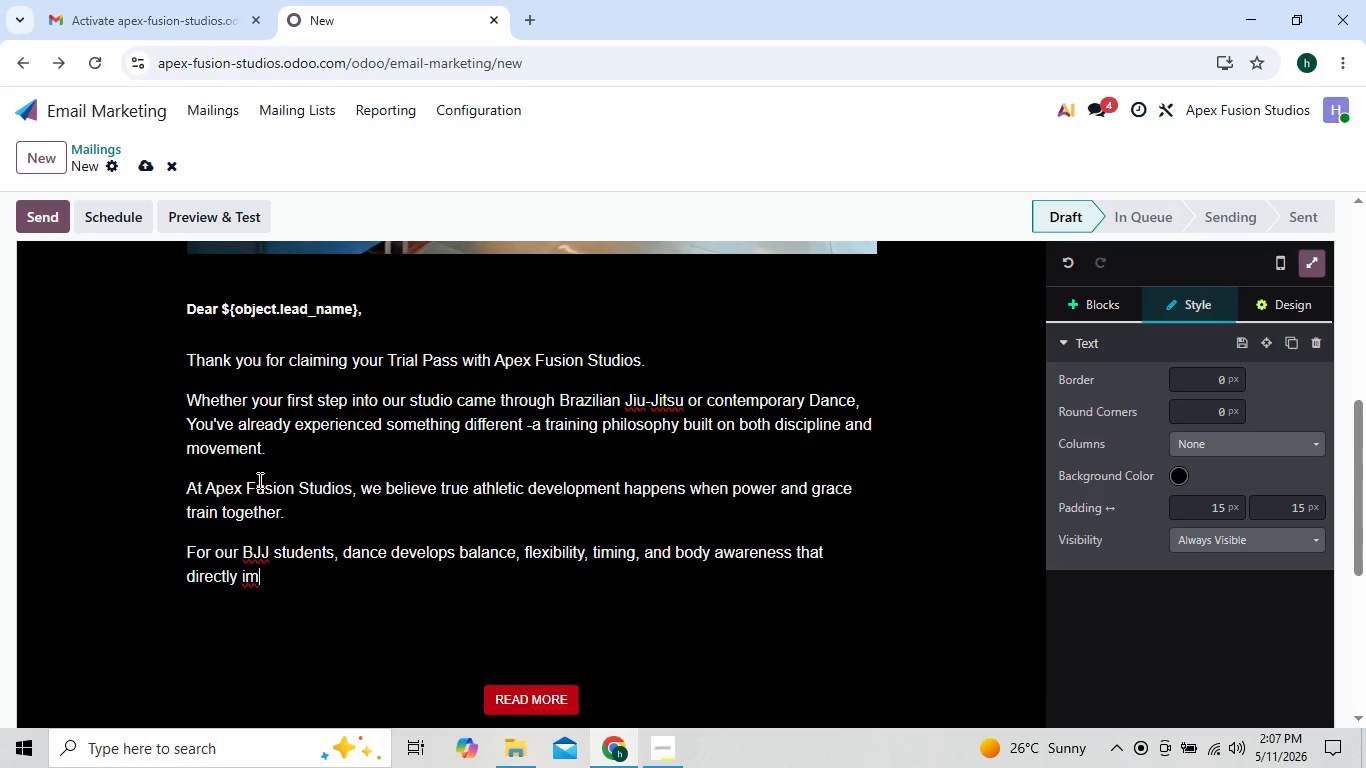 
key(ArrowLeft)
 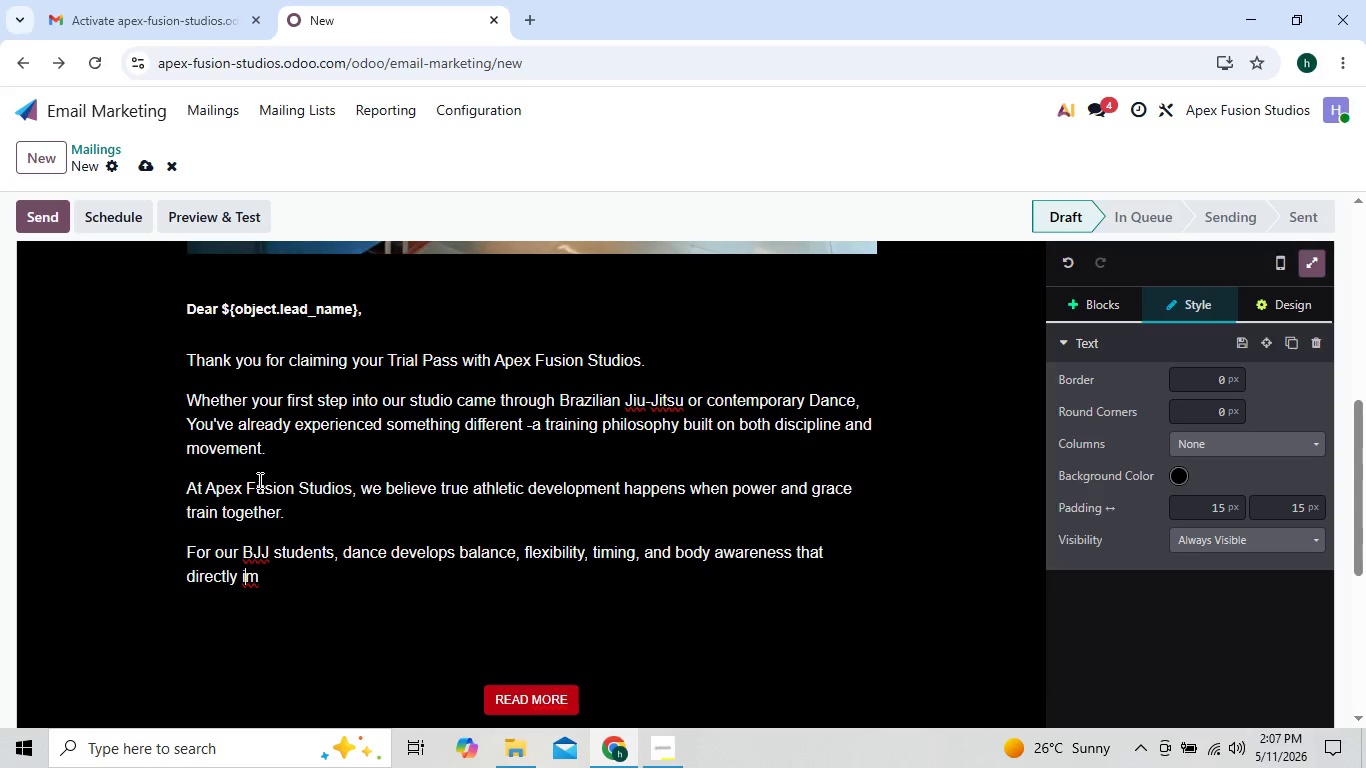 
key(ArrowRight)
 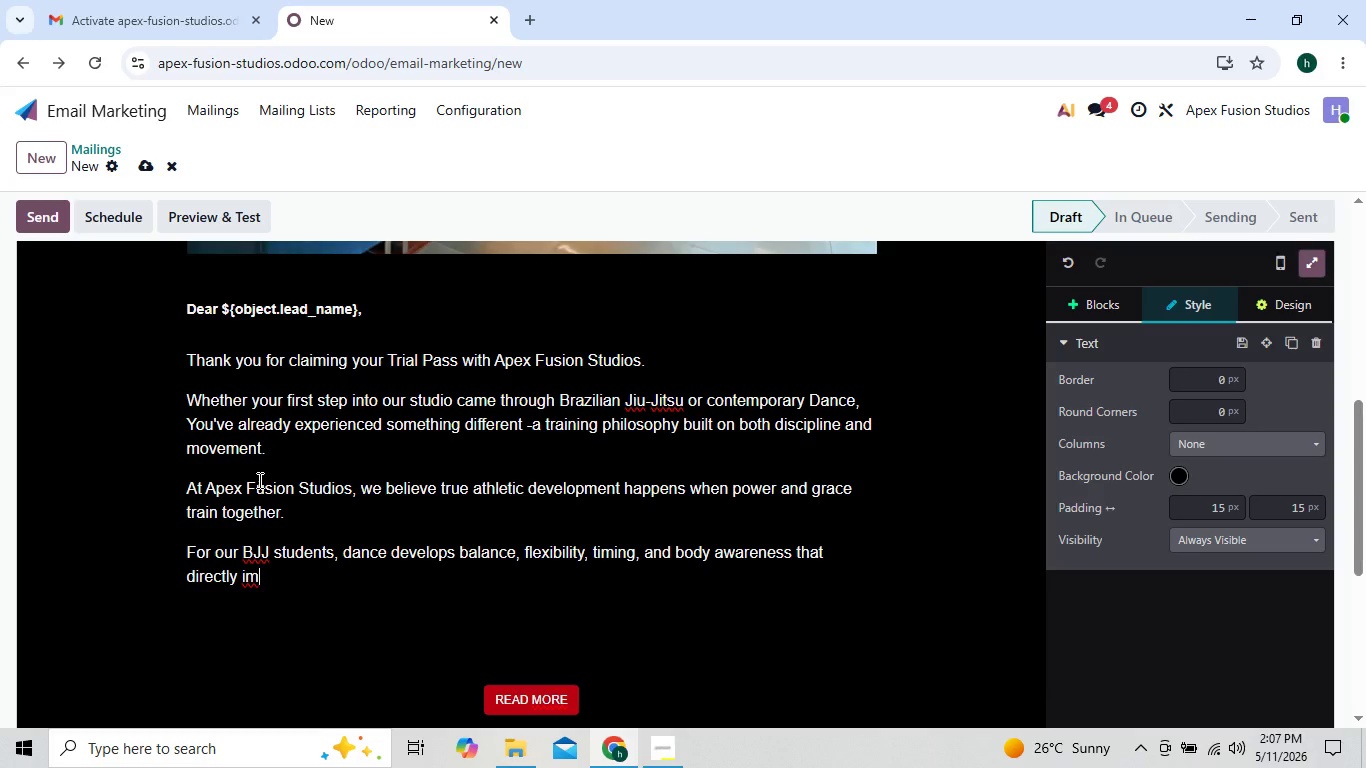 
key(P)
 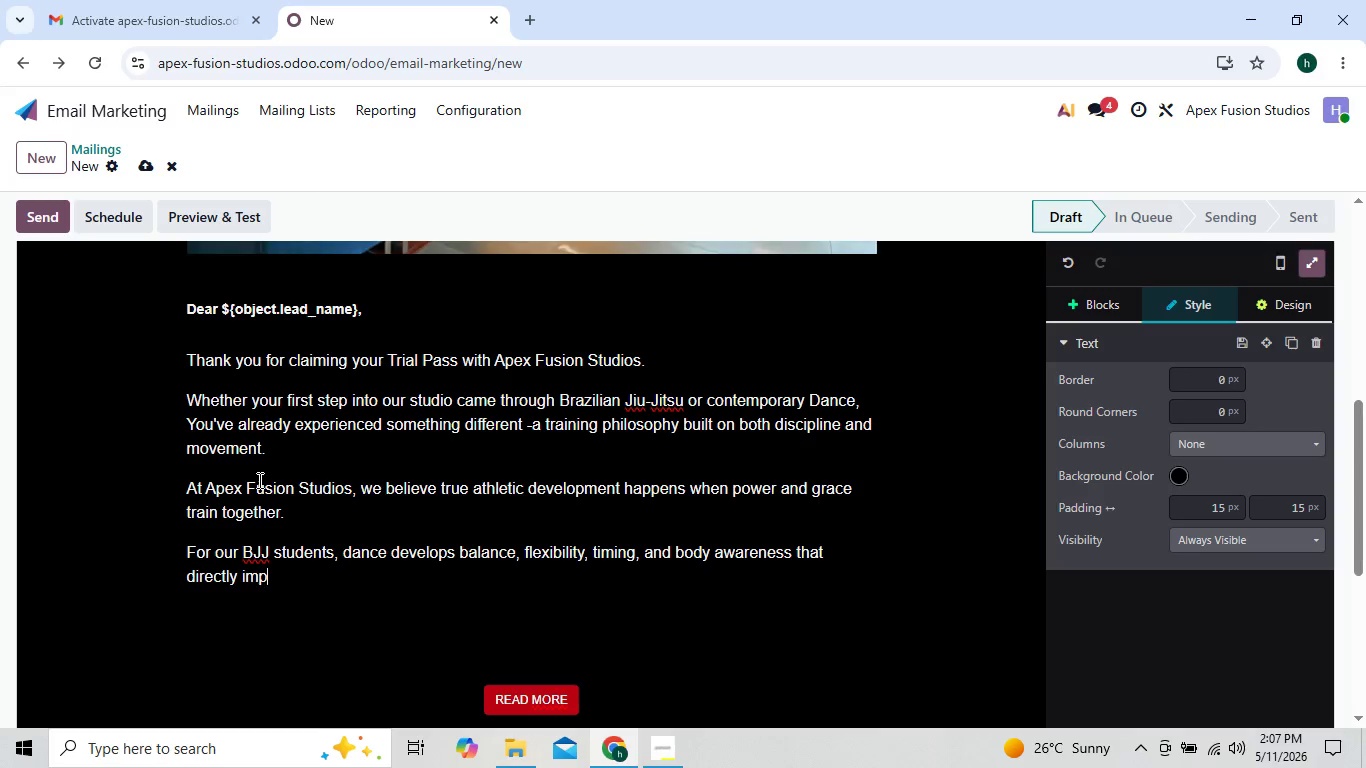 
key(ArrowLeft)
 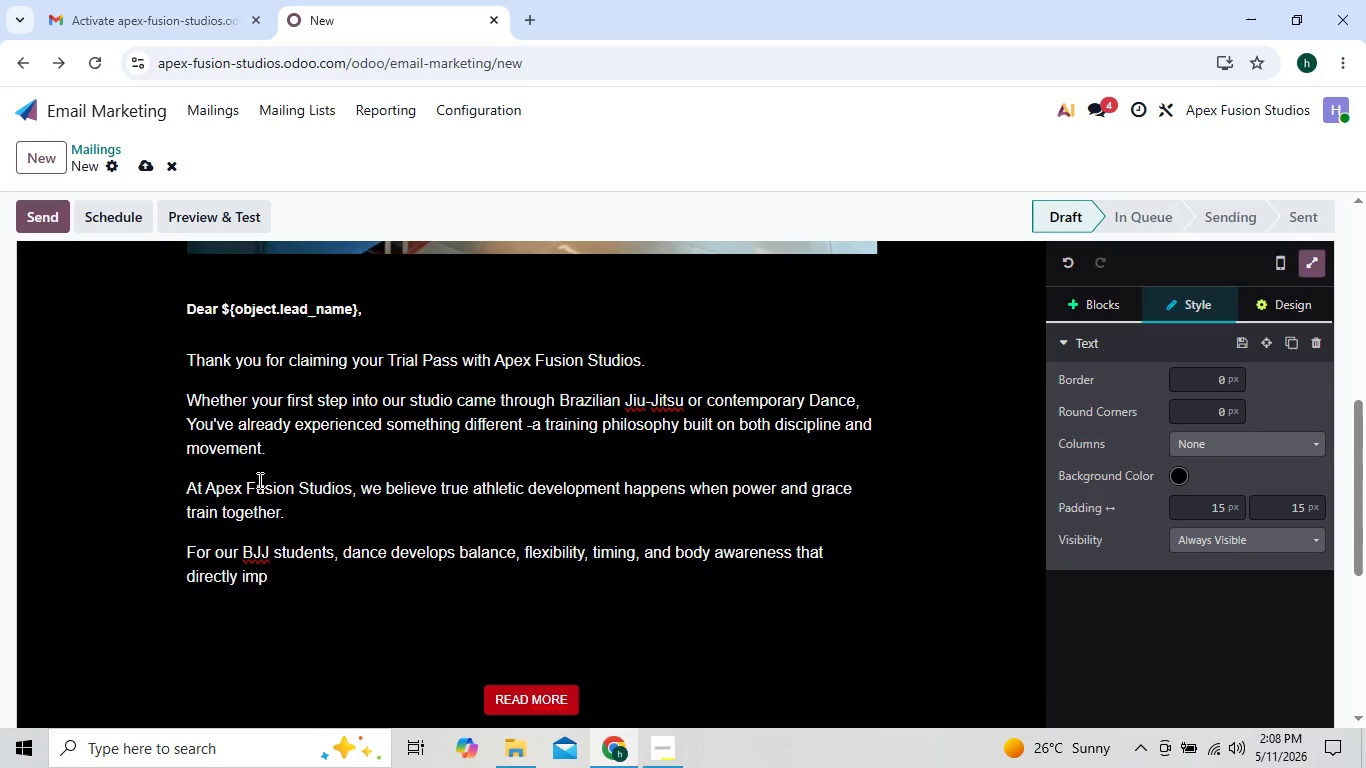 
key(ArrowRight)
 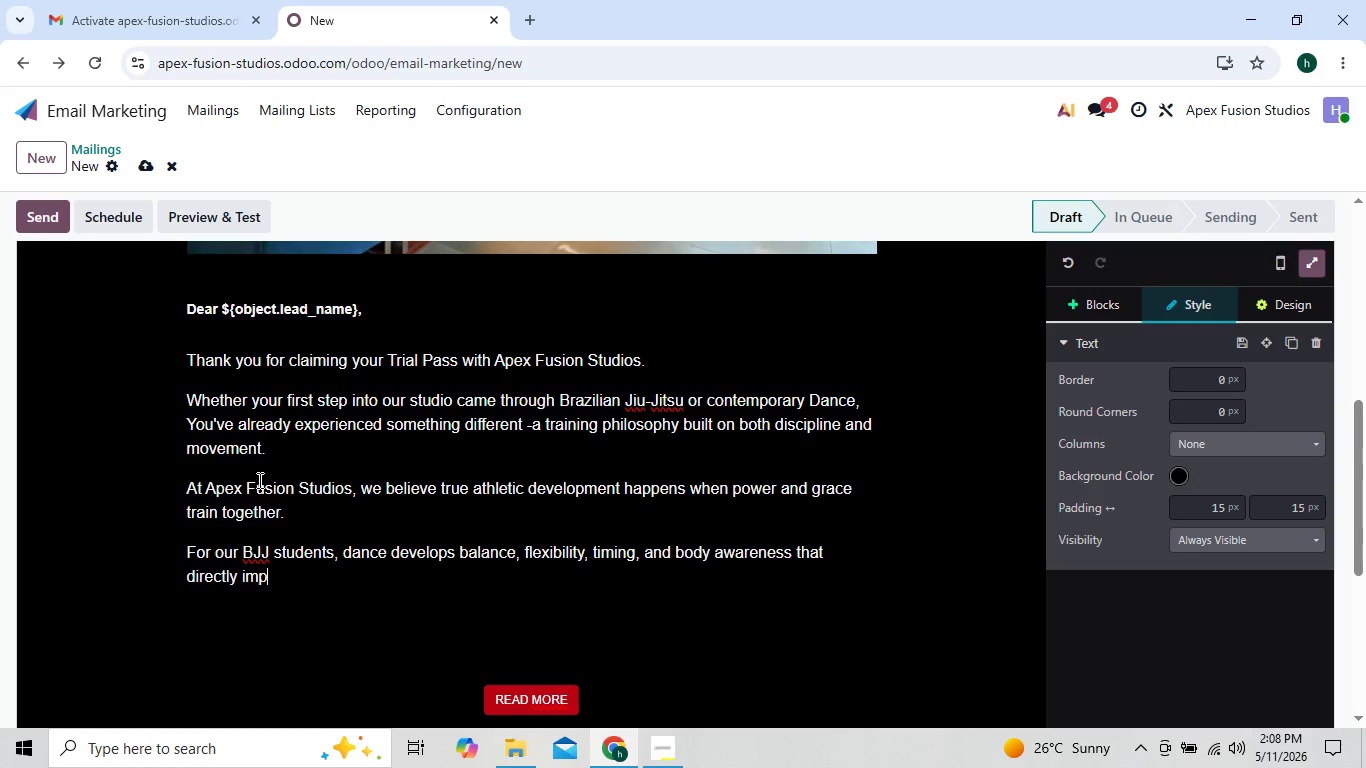 
wait(5.64)
 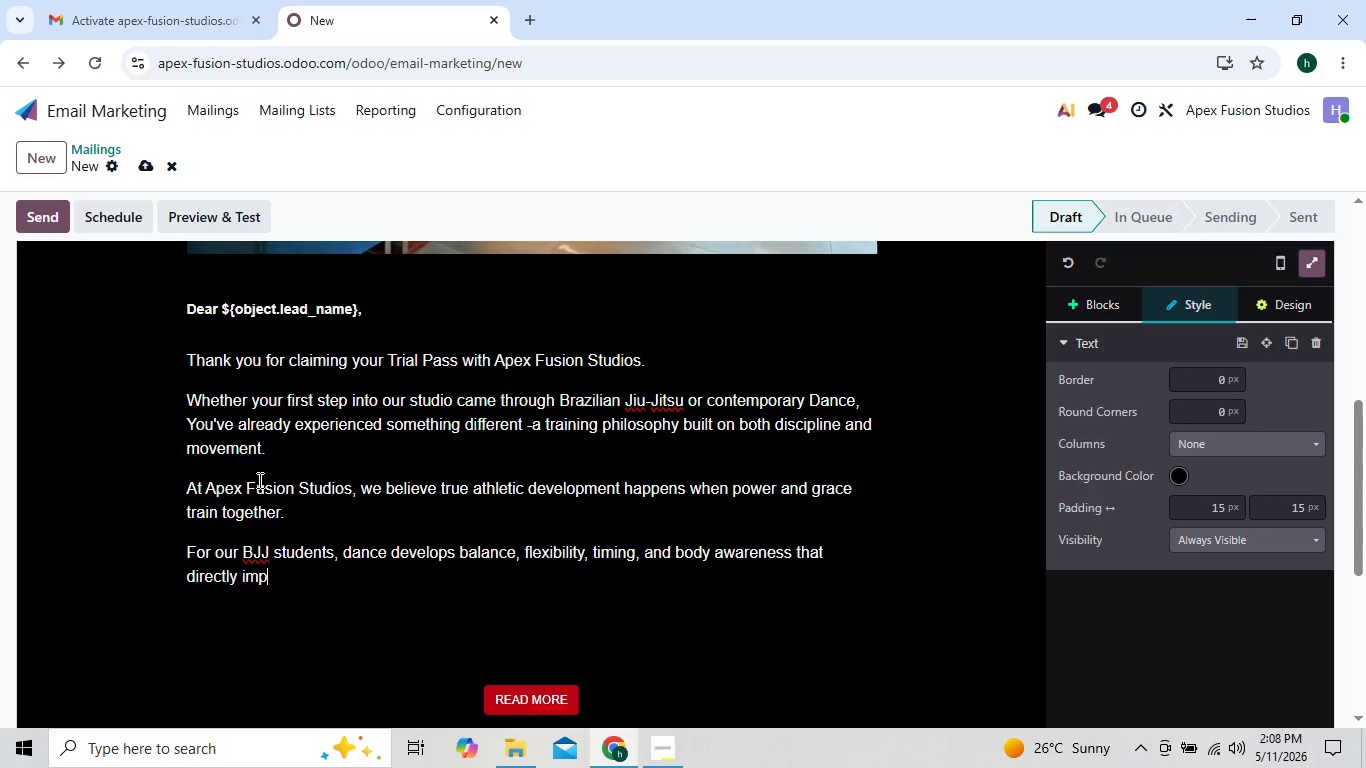 
type(roves guard retention, transitions, rolling efficiency, and movement under pressure.)
 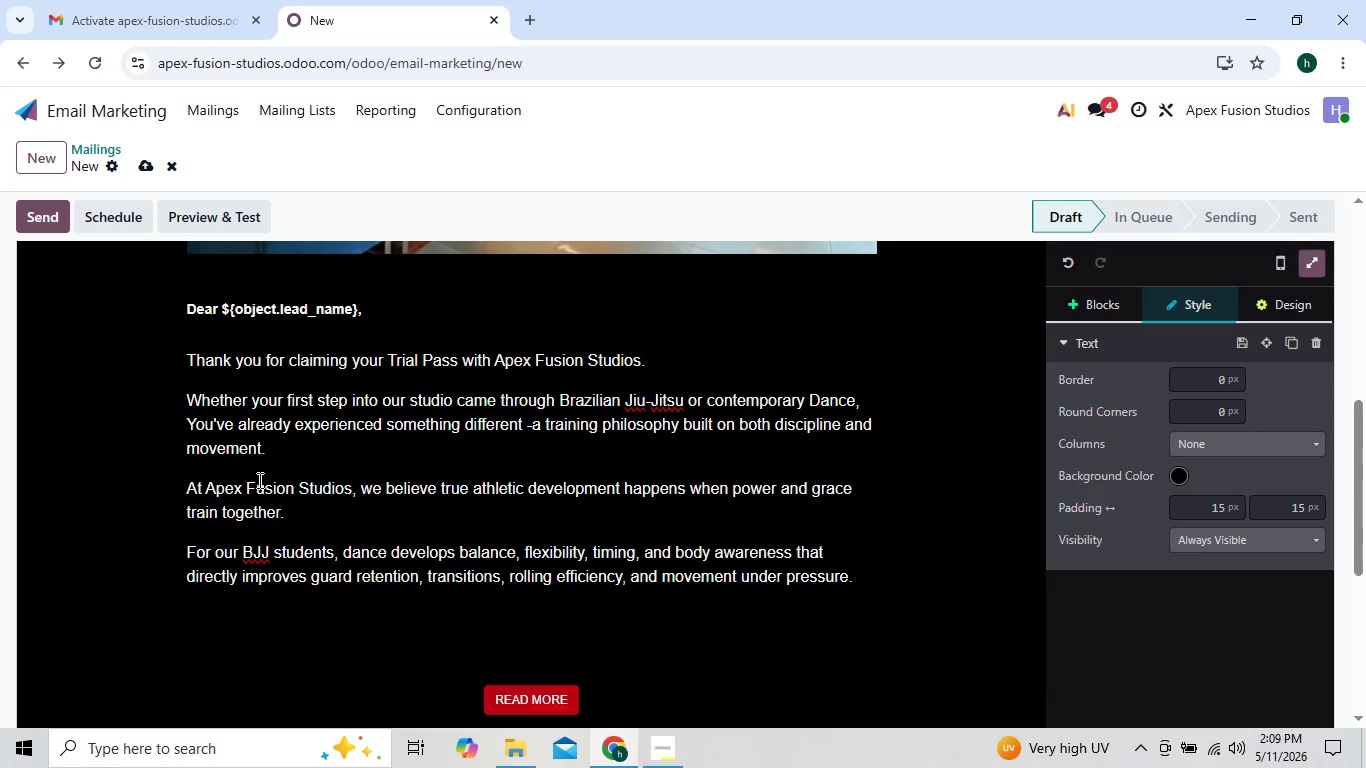 
key(Enter)
 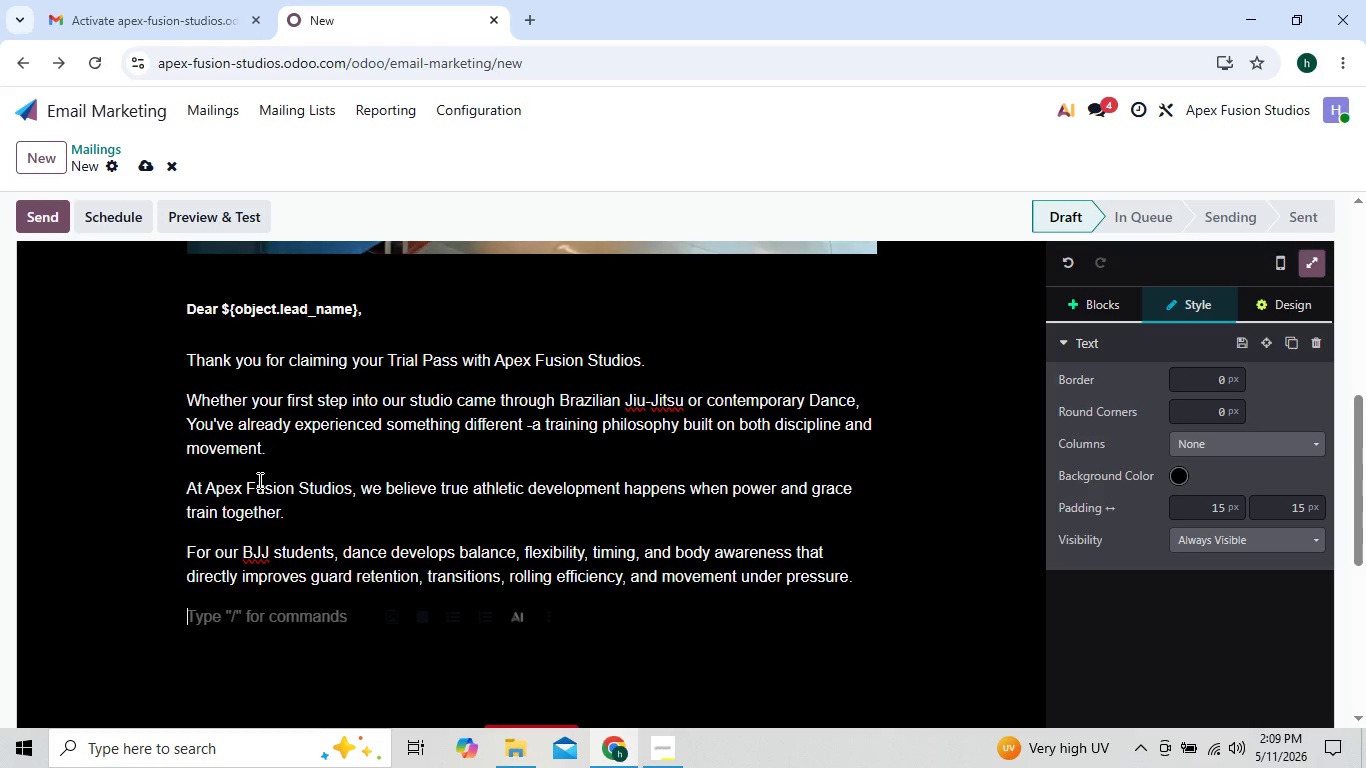 
type(For our dancers, martials)
key(Backspace)
type( aert)
key(Backspace)
key(Backspace)
key(Backspace)
type(rts introduces explosive strength, mena)
key(Backspace)
type(tal disi)
key(Backspace)
type(cipline, endura)
 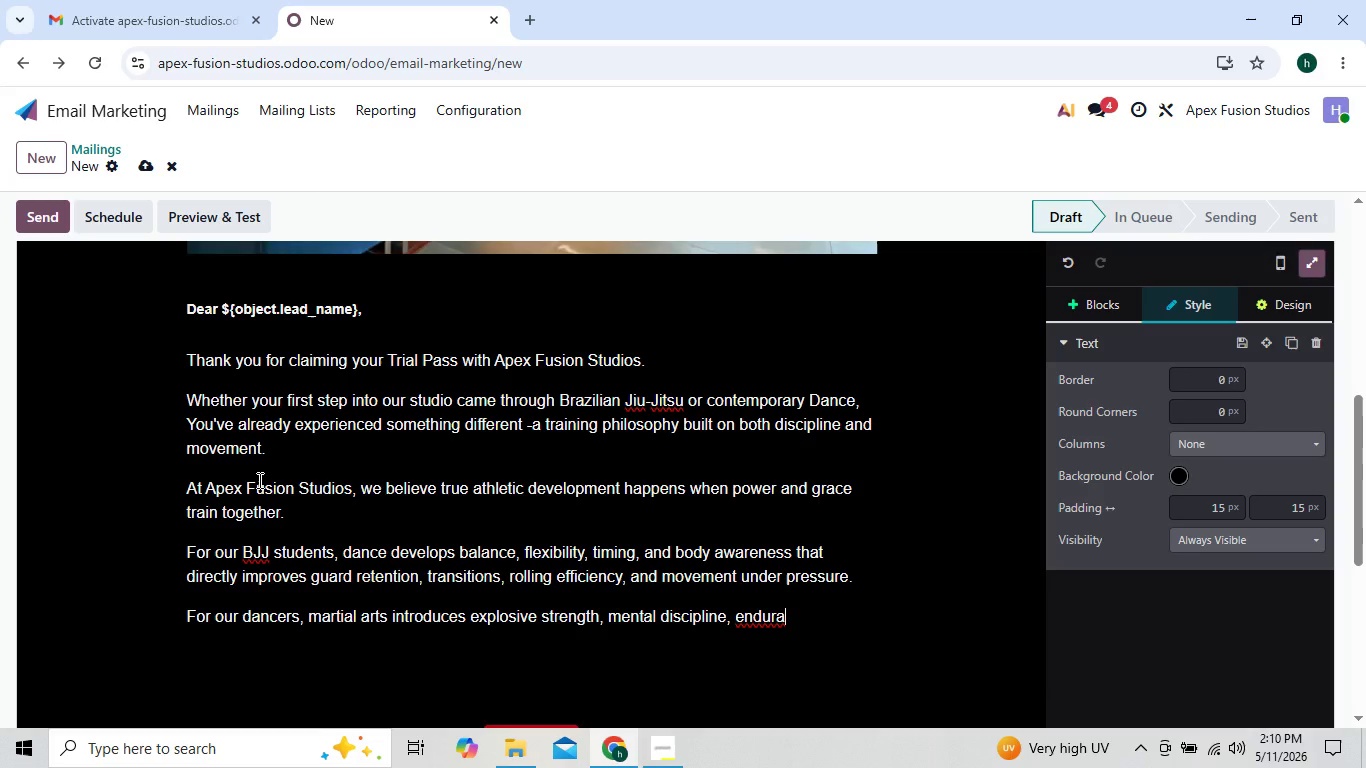 
type(nce, contri)
key(Backspace)
type(ol )
key(Backspace)
type(, and conf)
 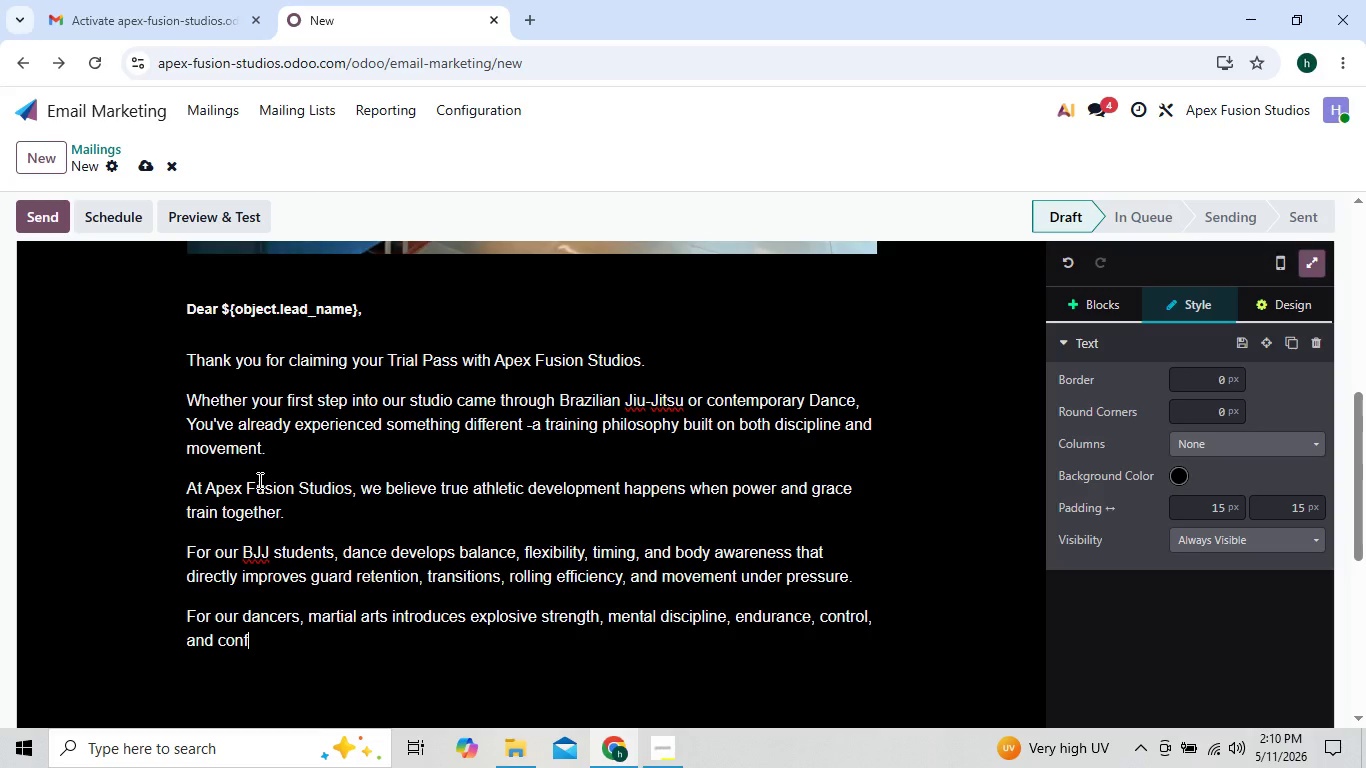 
type(idence that transforms performance both on and off the floor.)
 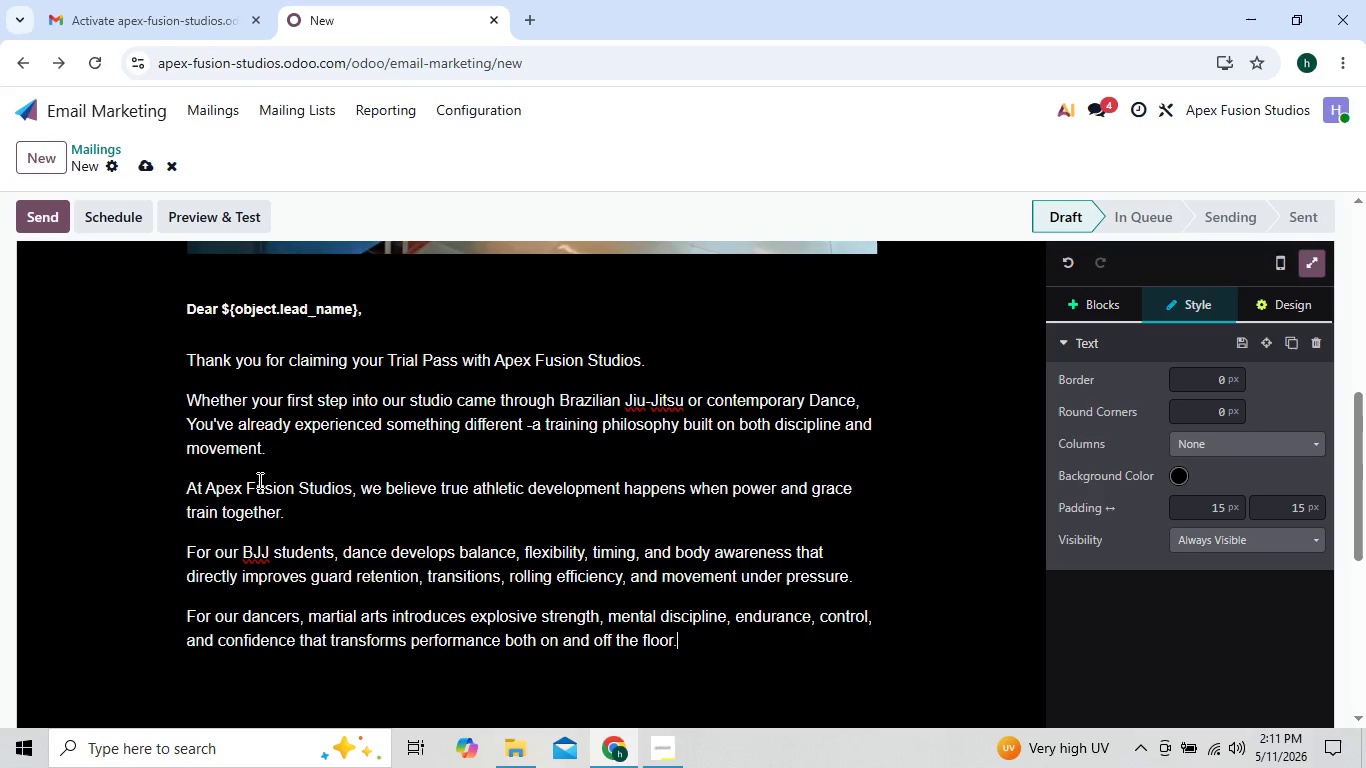 
key(Enter)
 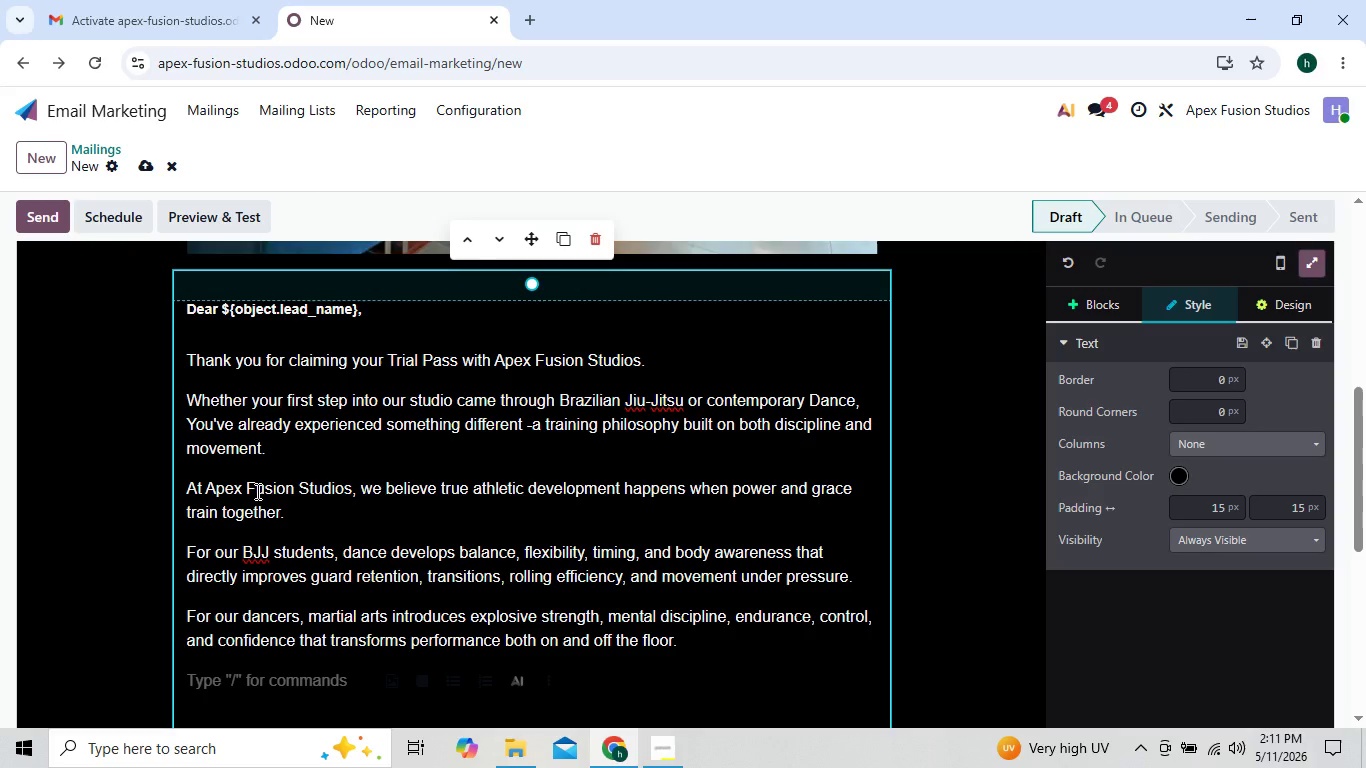 
wait(6.44)
 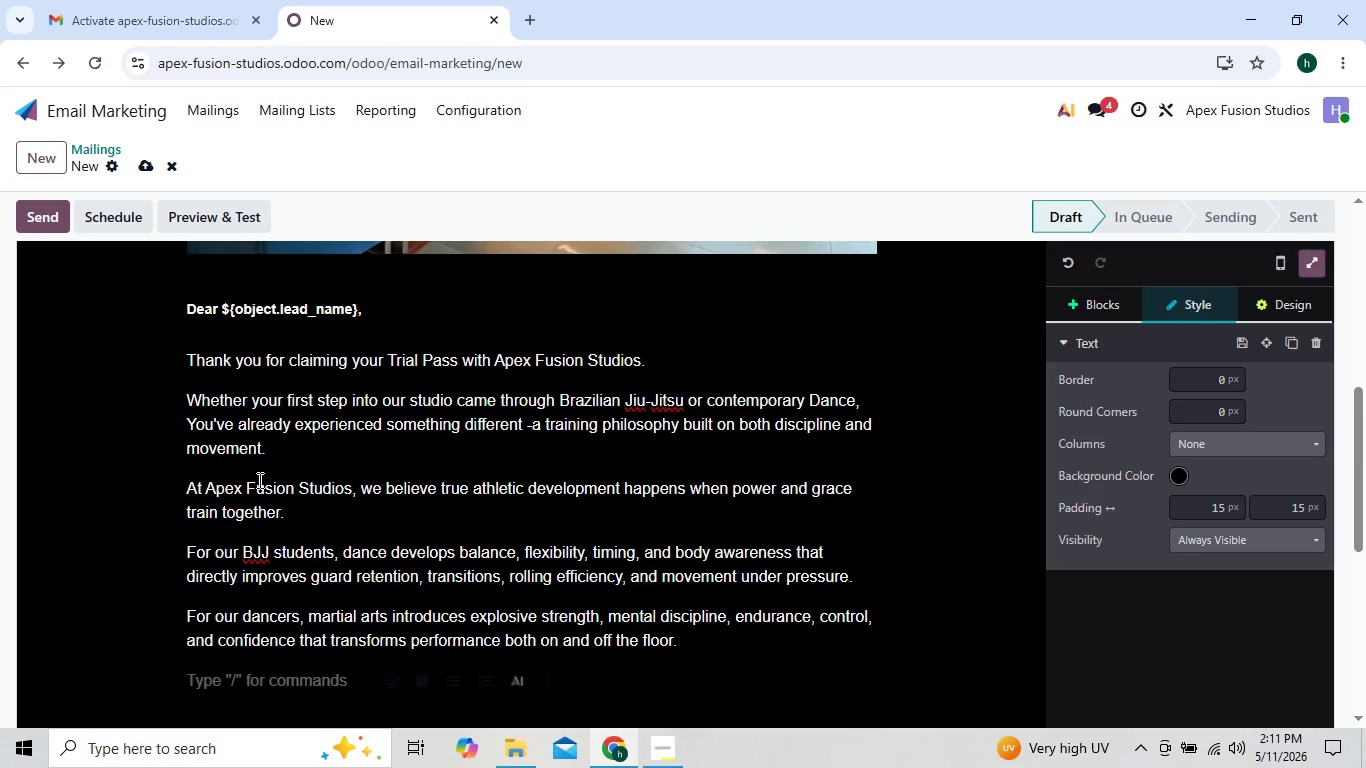 
type(This is more than cross-training,)
key(Backspace)
type(.)
 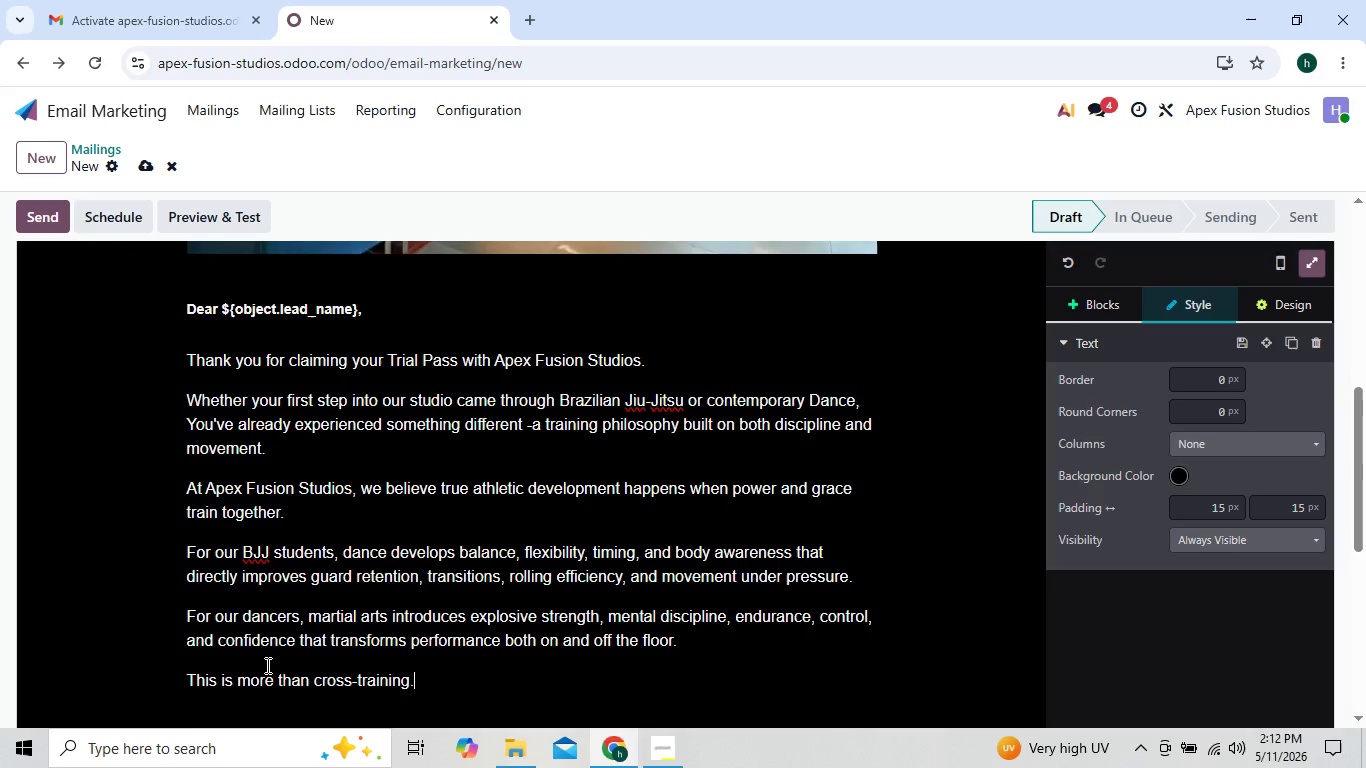 
key(Enter)
 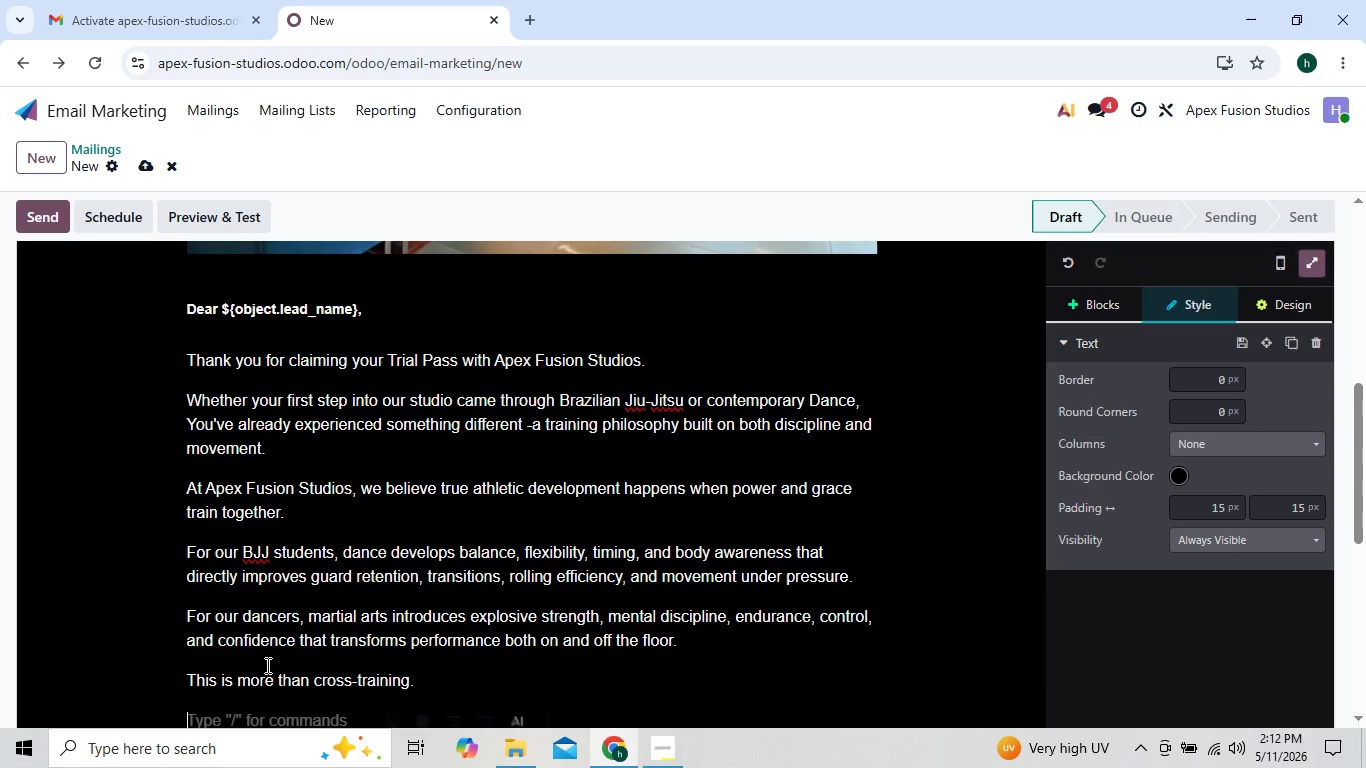 
type(This is Fusion Training.)
 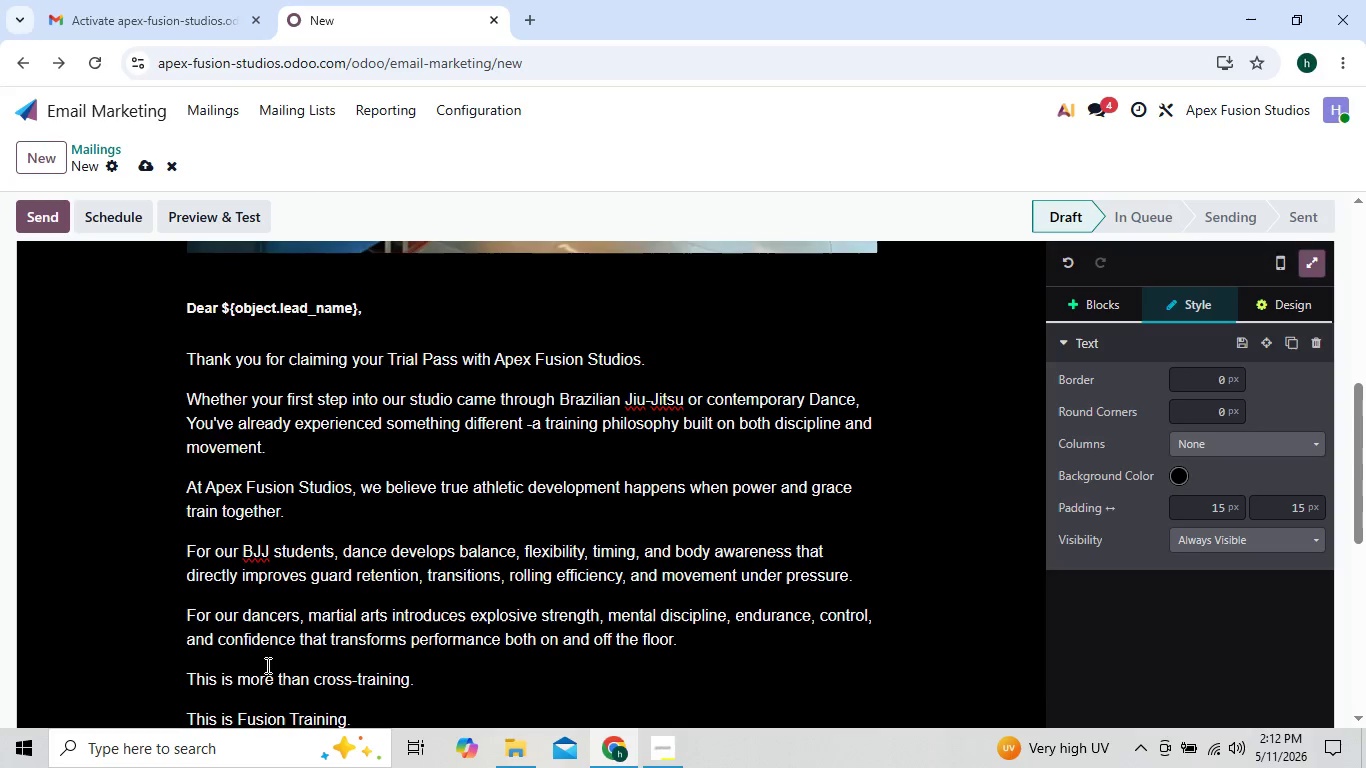 
key(Enter)
 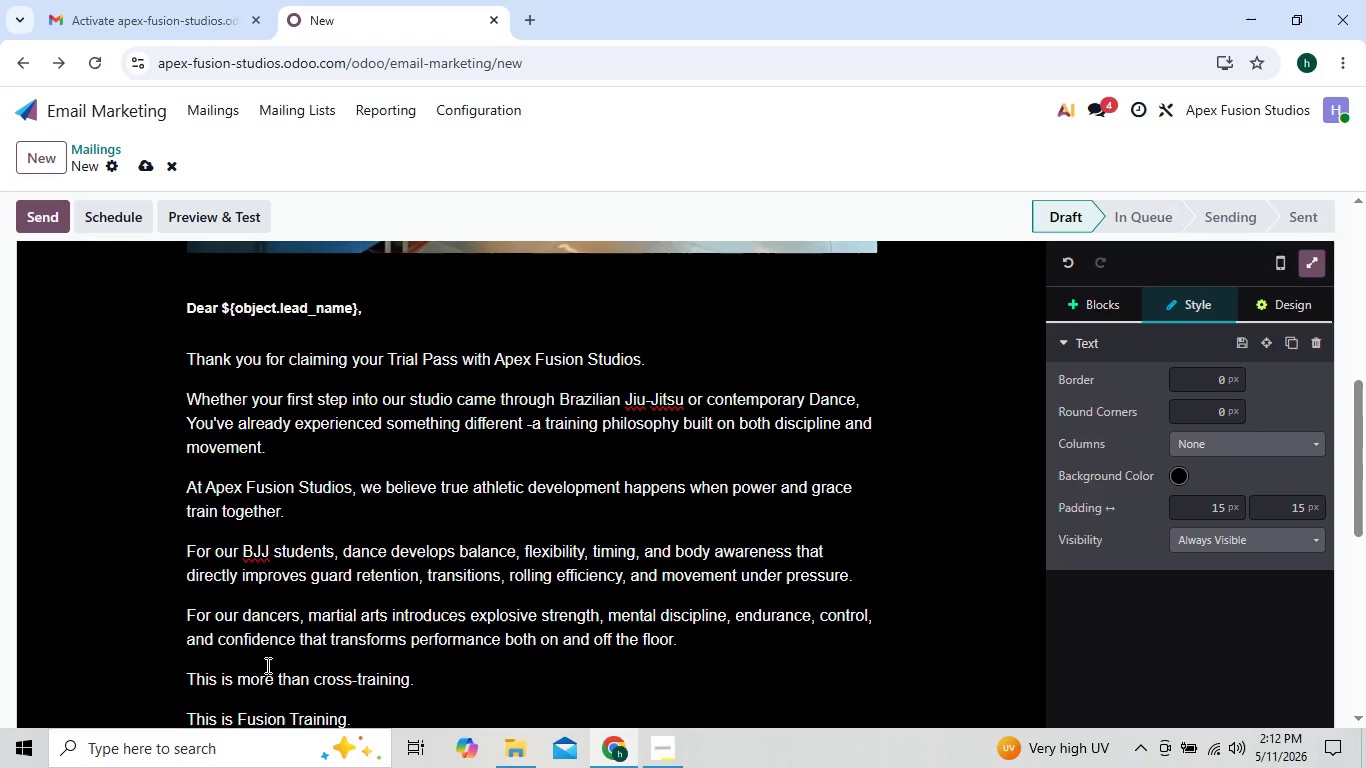 
type(You may have already noti)
 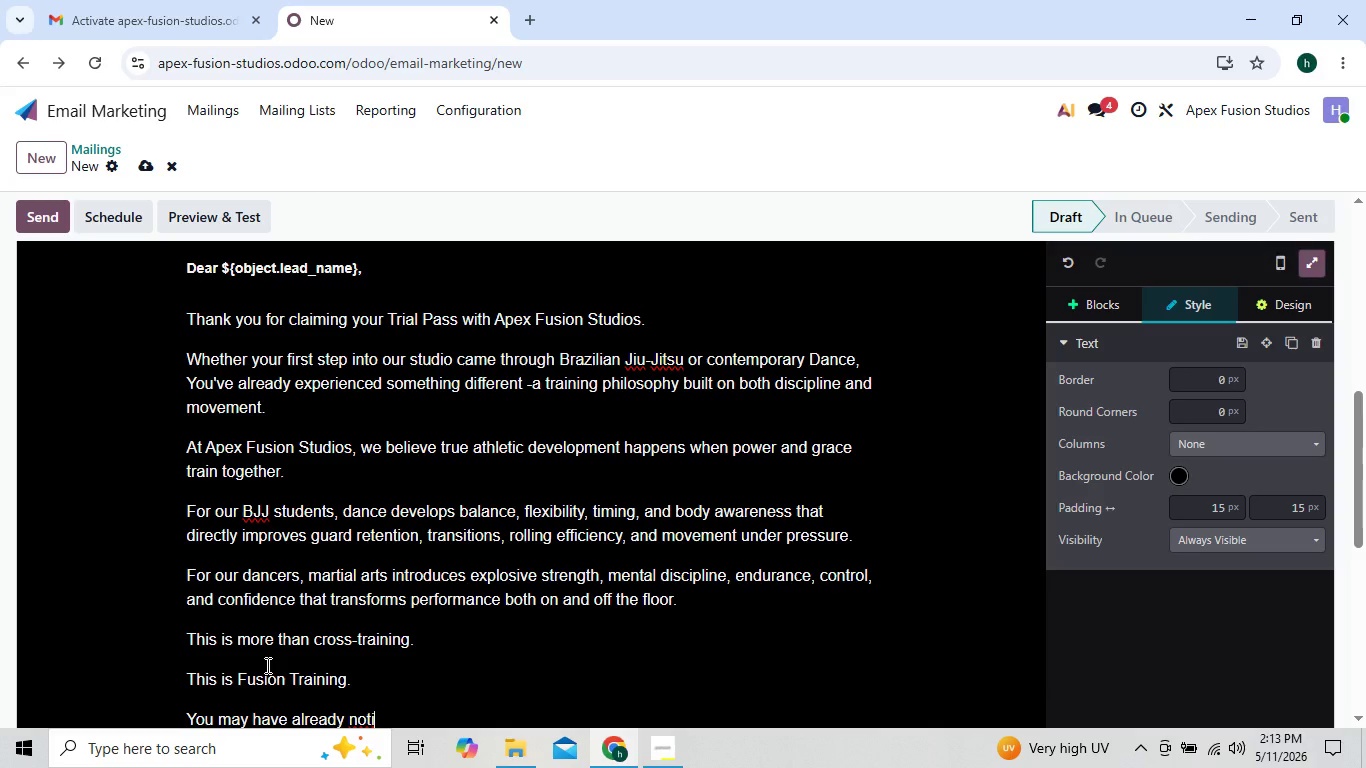 
type(cd)
key(Backspace)
type(ed it during)
 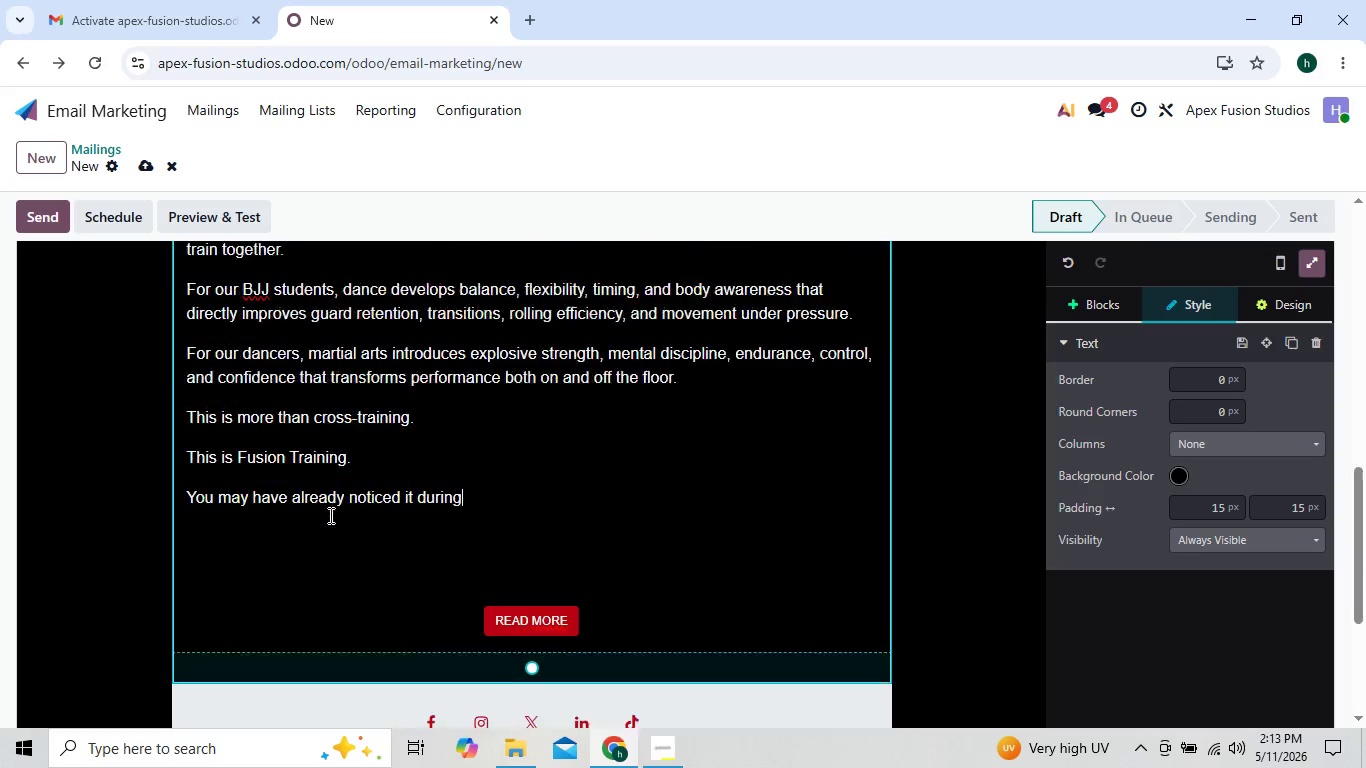 
wait(7.41)
 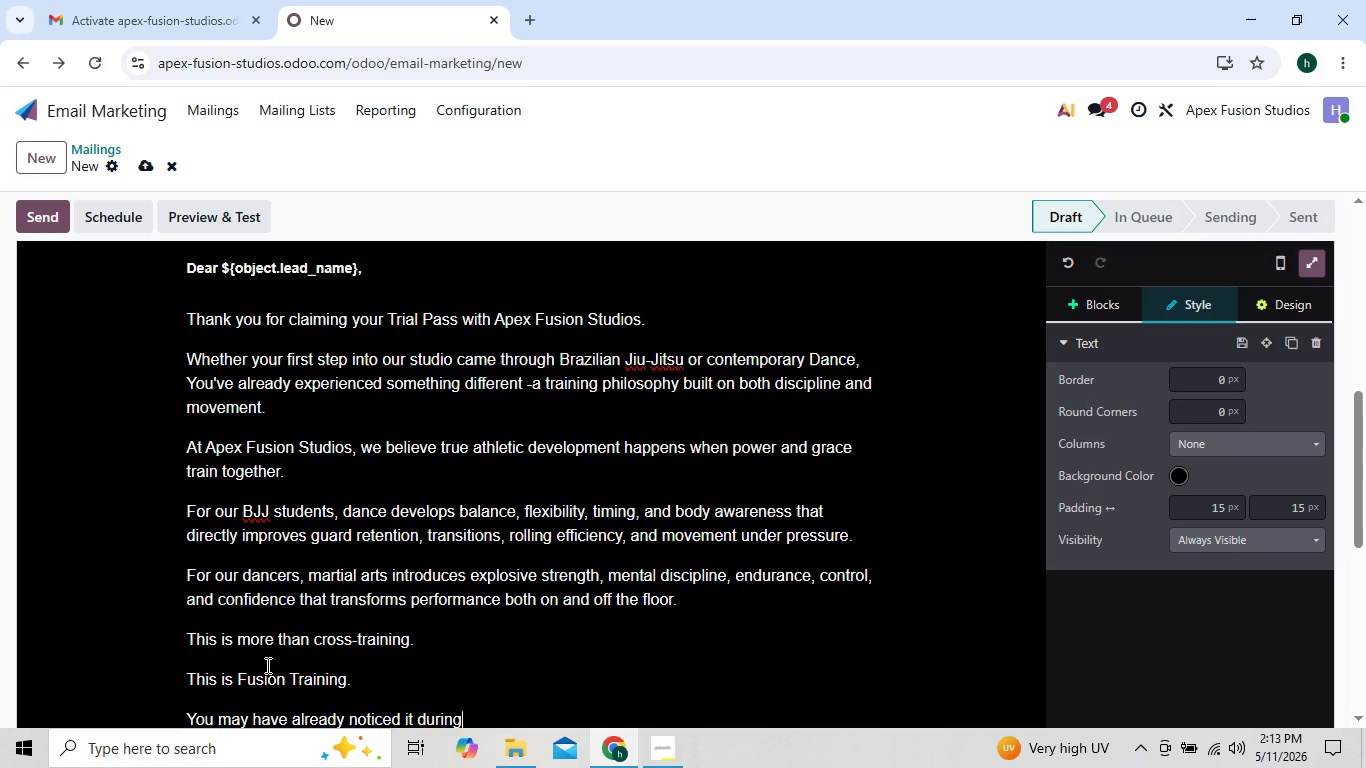 
left_click([475, 464])
 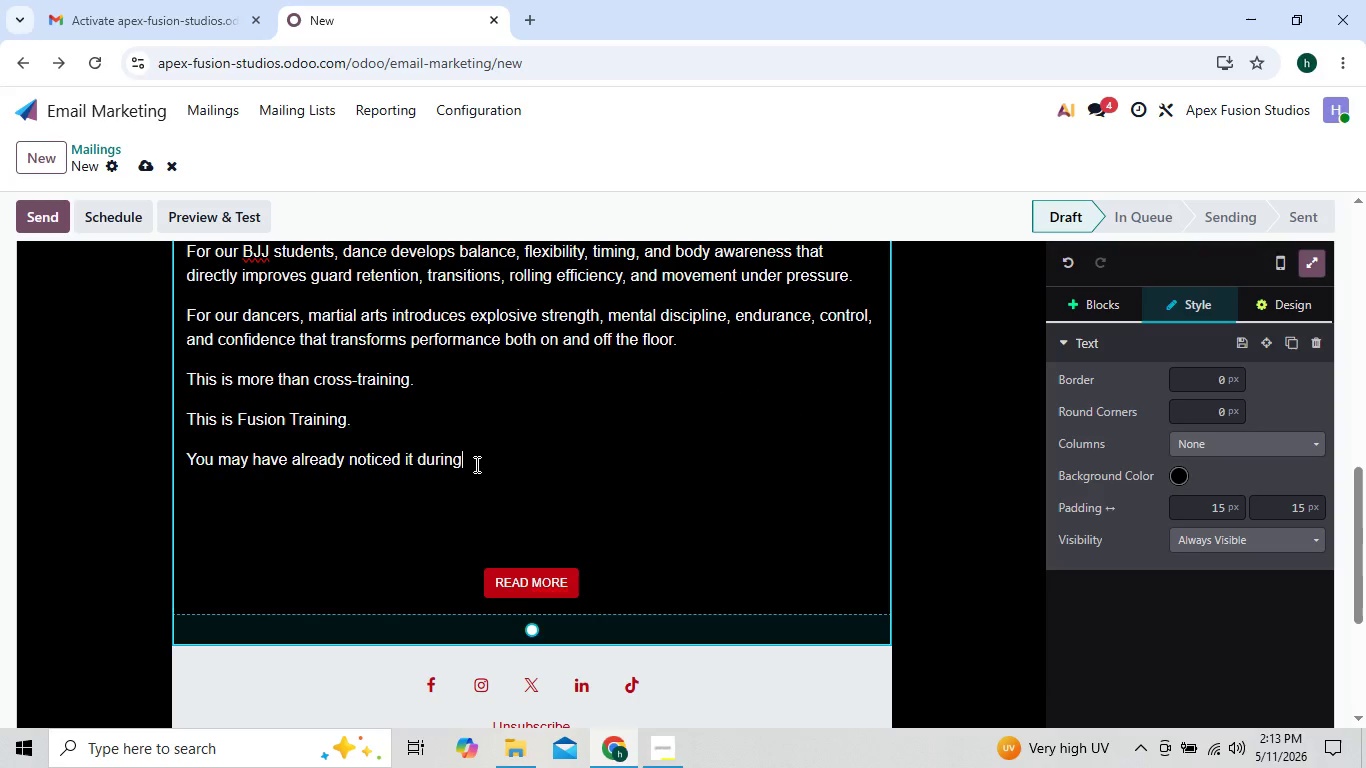 
key(Space)
 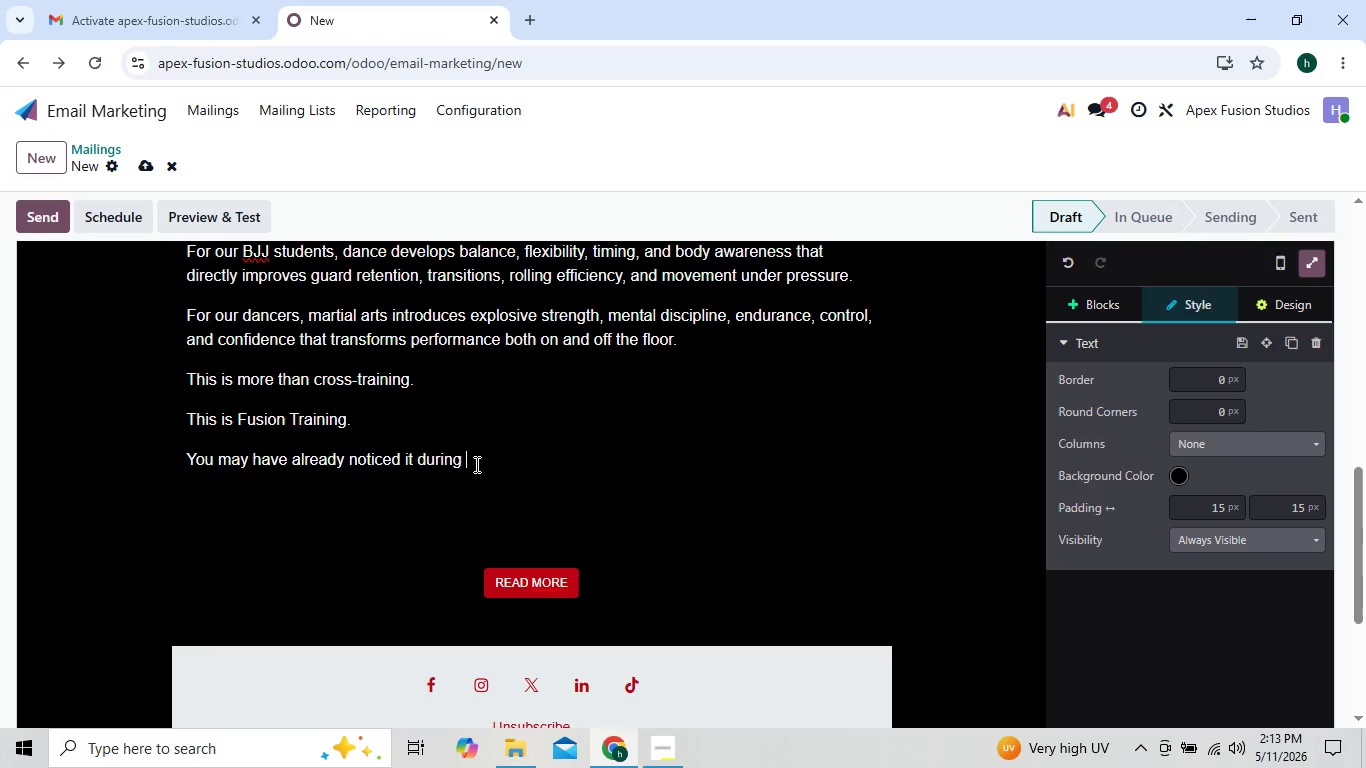 
type(your trial sessions)
 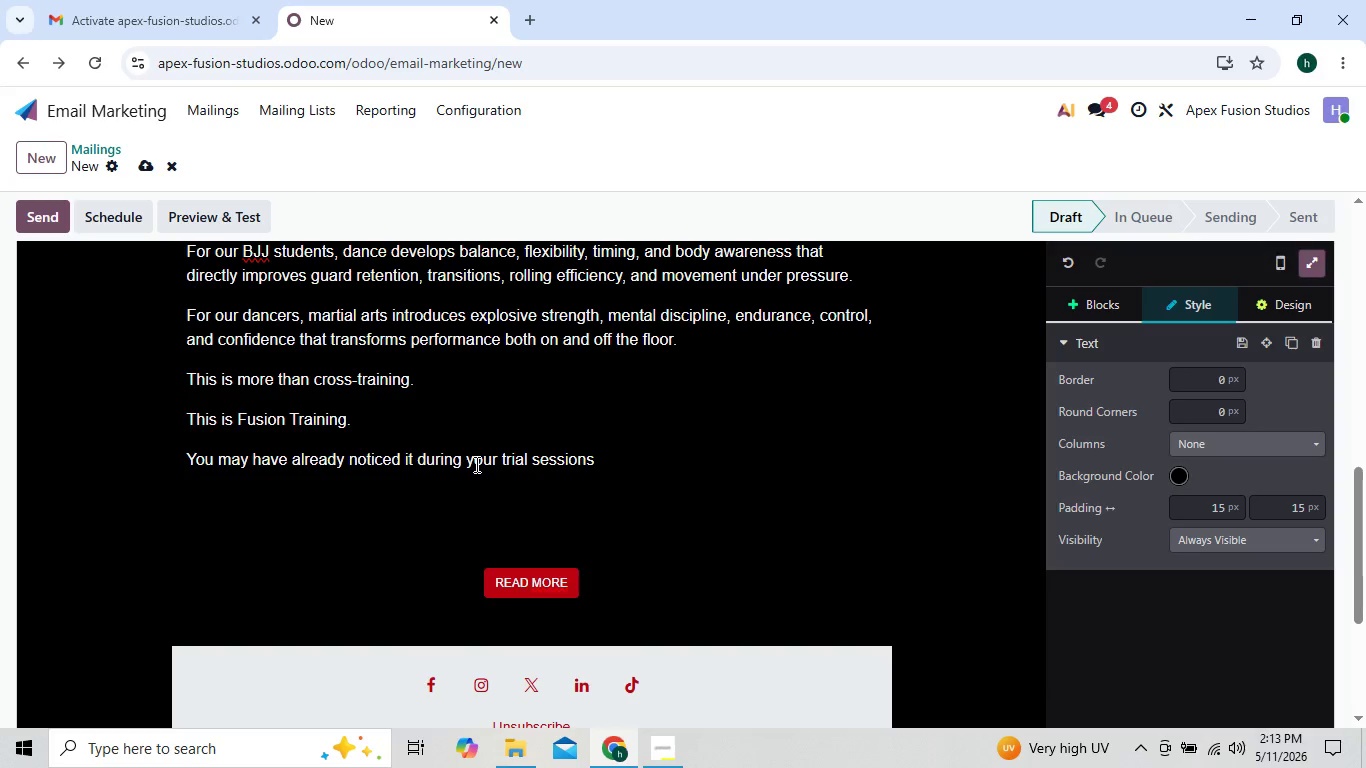 
key(Enter)
 